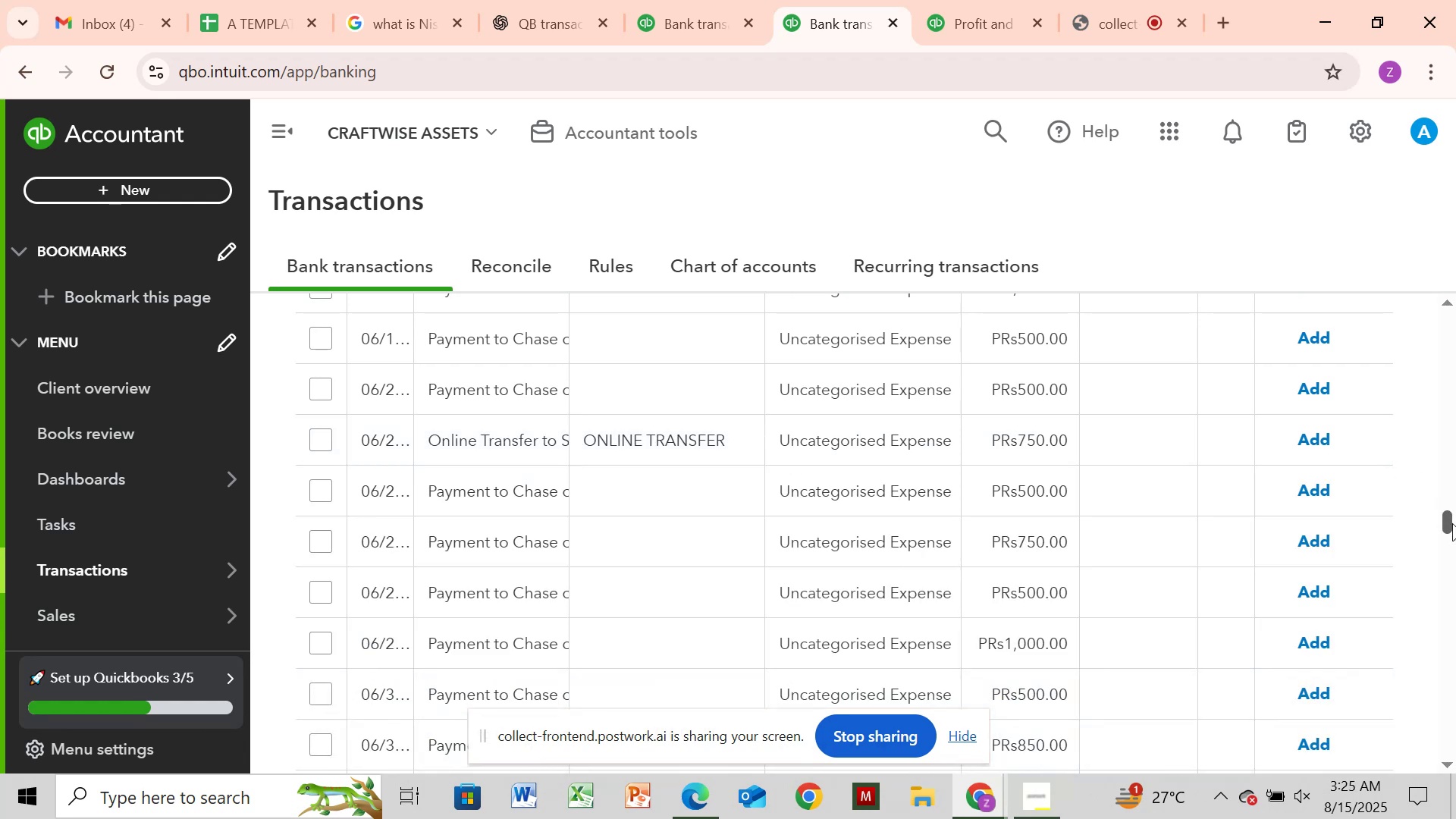 
left_click_drag(start_coordinate=[1451, 523], to_coordinate=[1453, 285])
 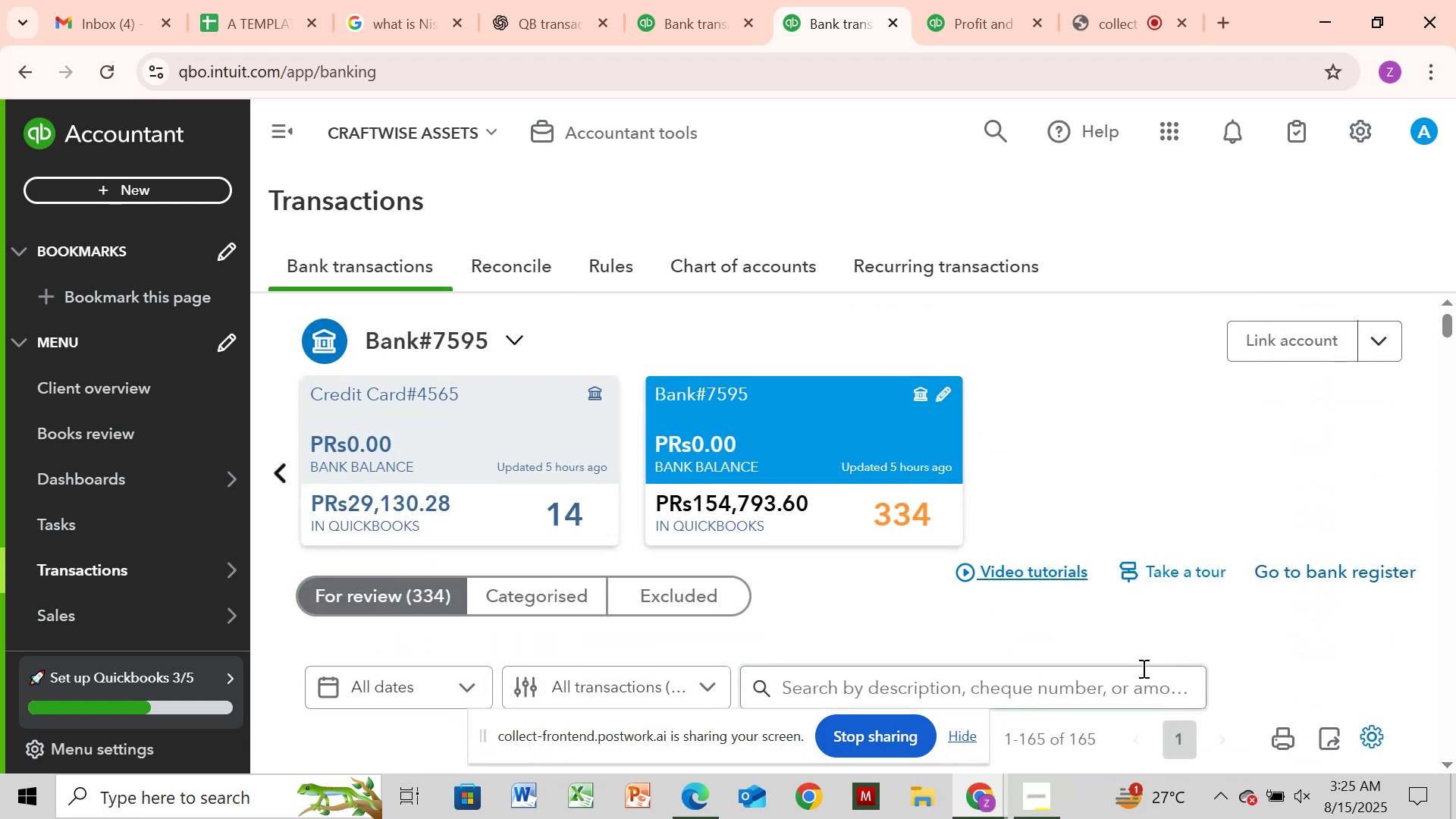 
left_click([1142, 668])
 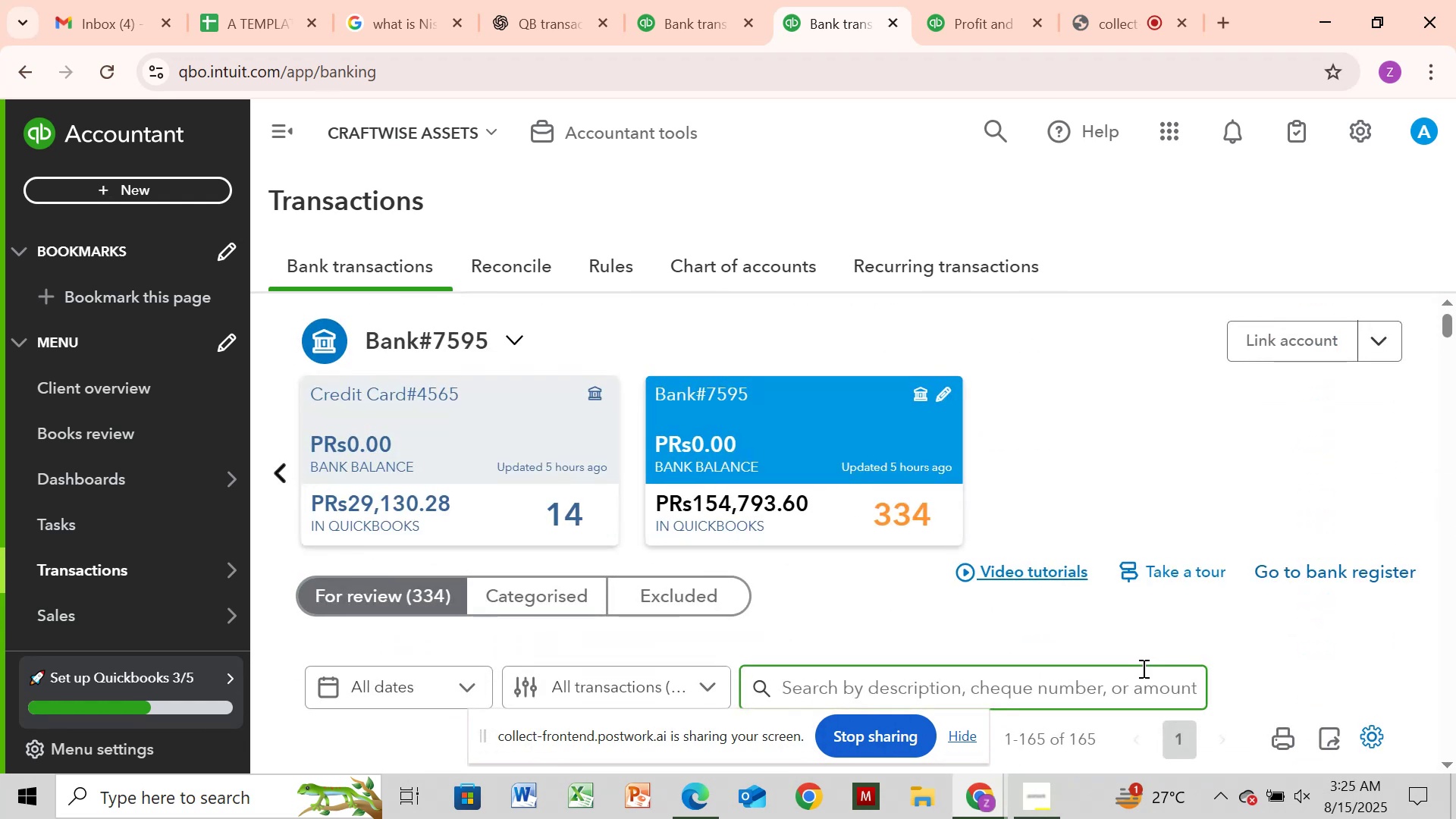 
key(Control+V)
 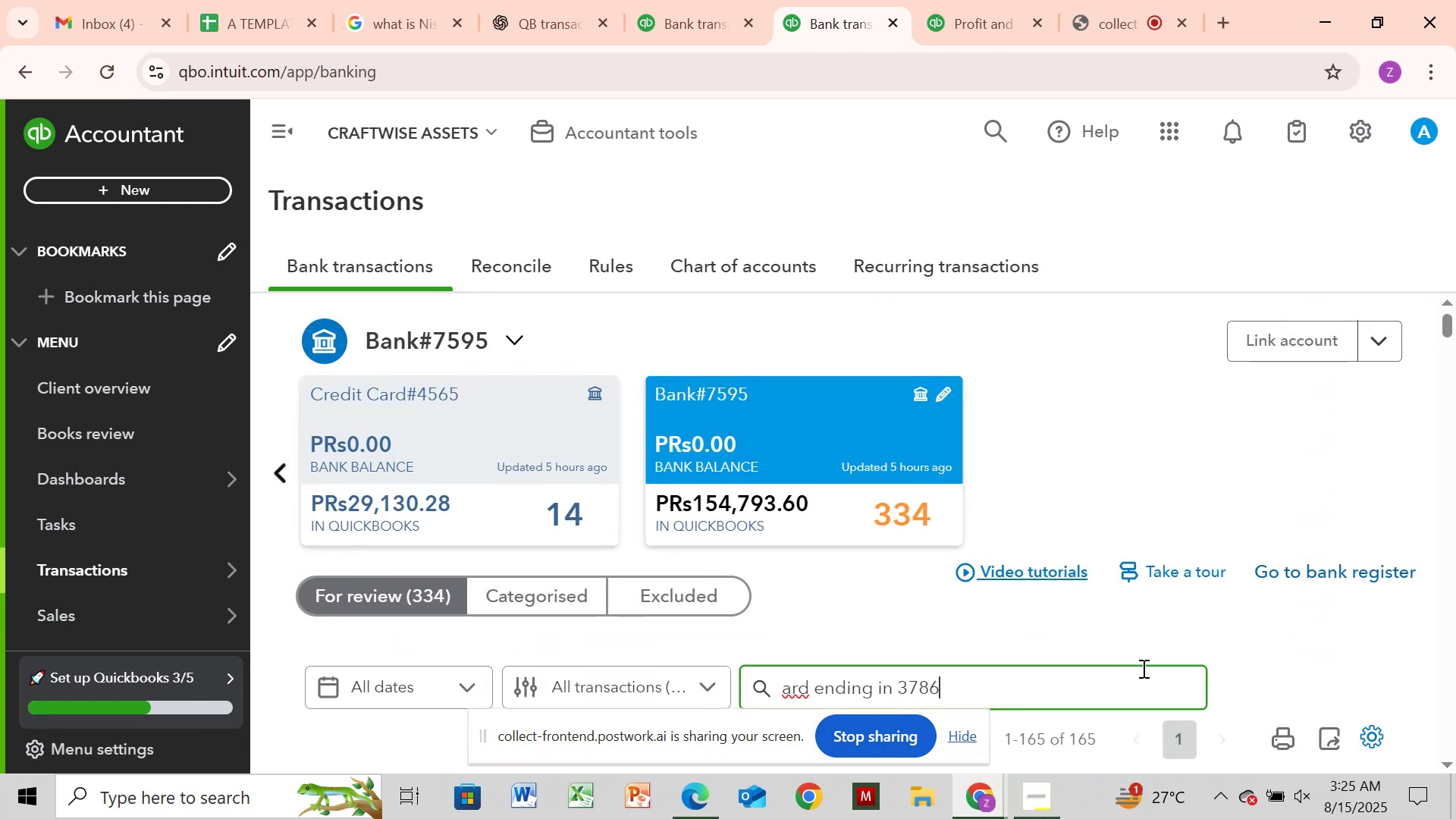 
key(Enter)
 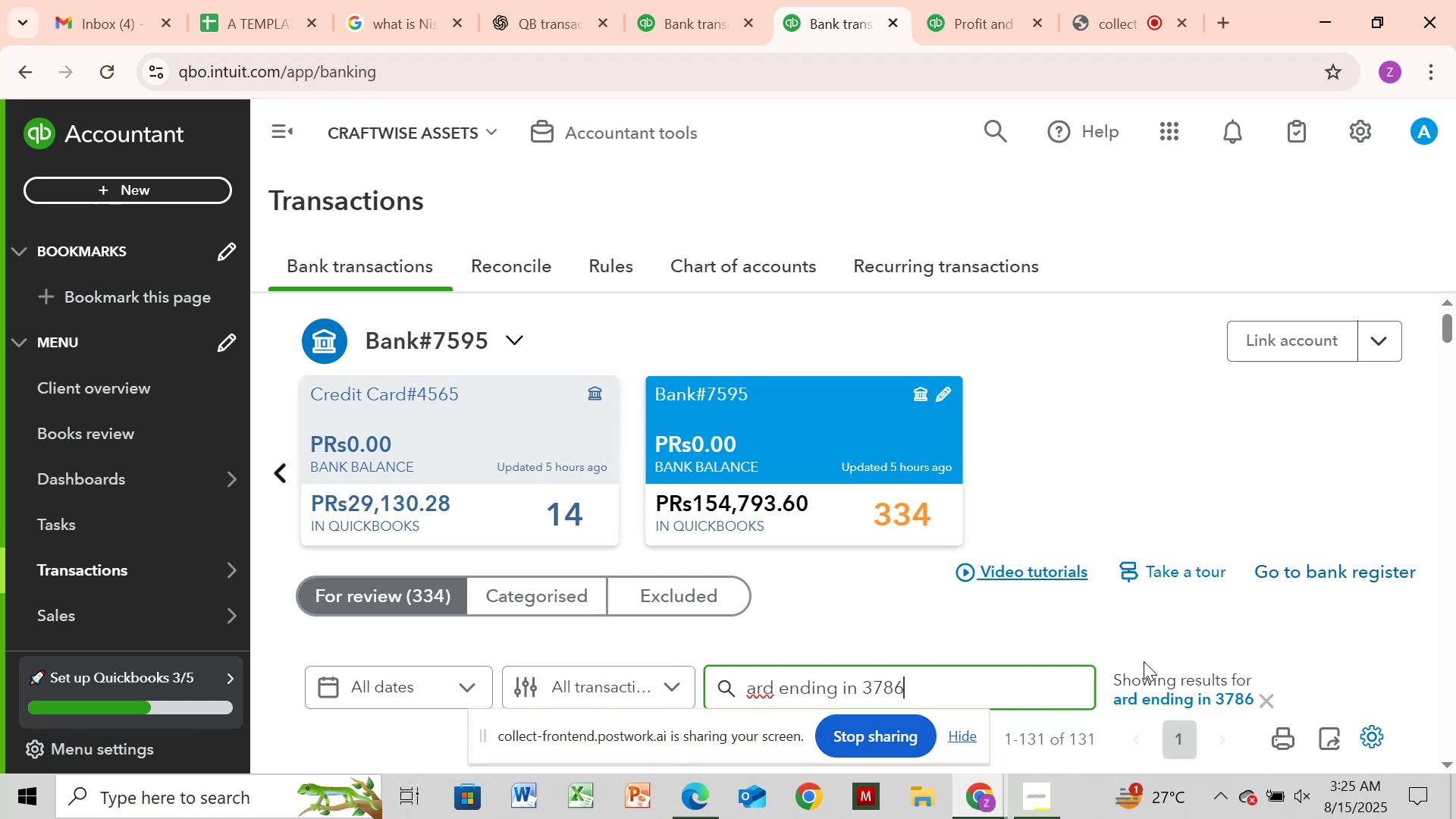 
wait(5.62)
 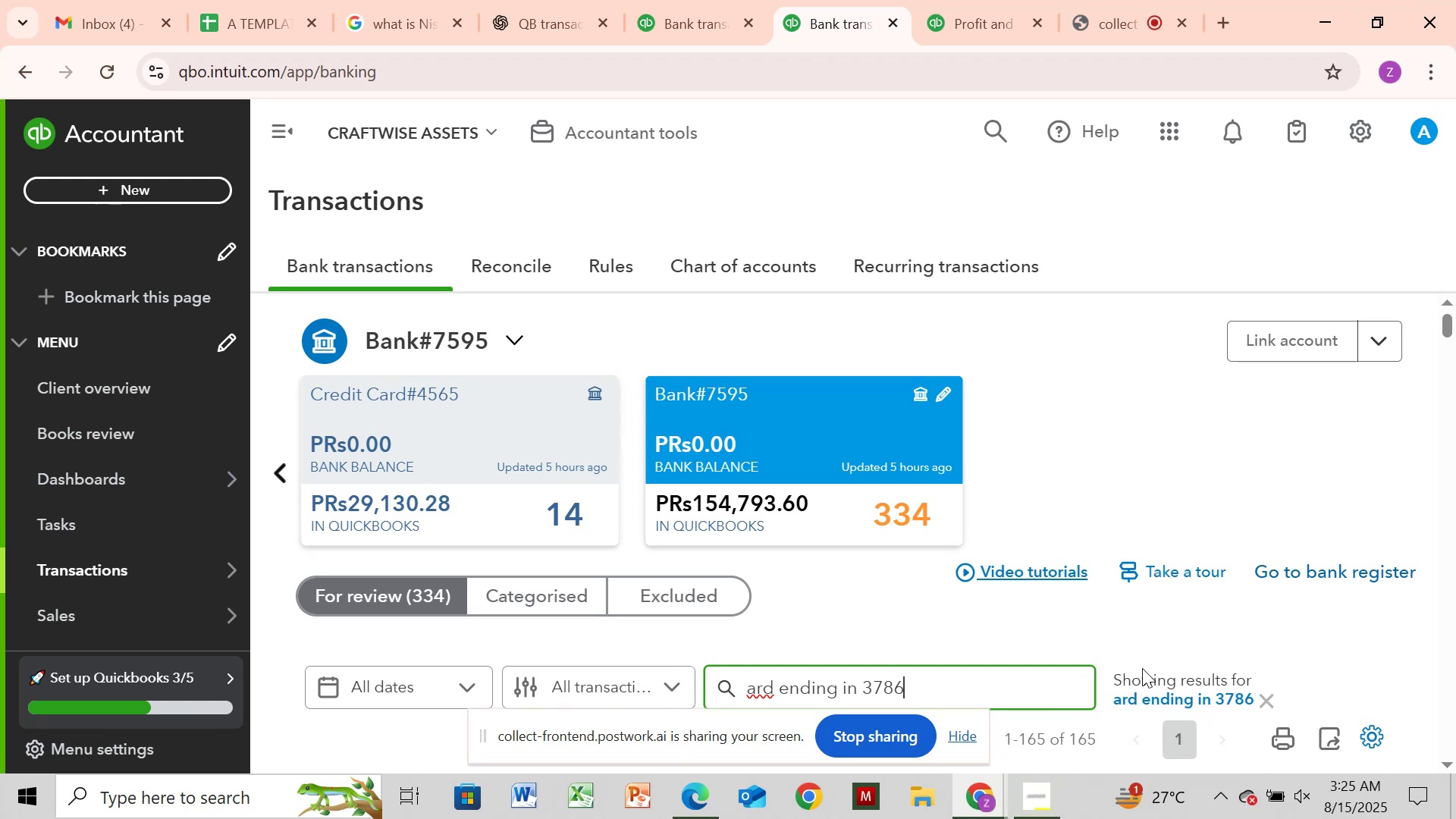 
left_click_drag(start_coordinate=[1445, 331], to_coordinate=[1409, 329])
 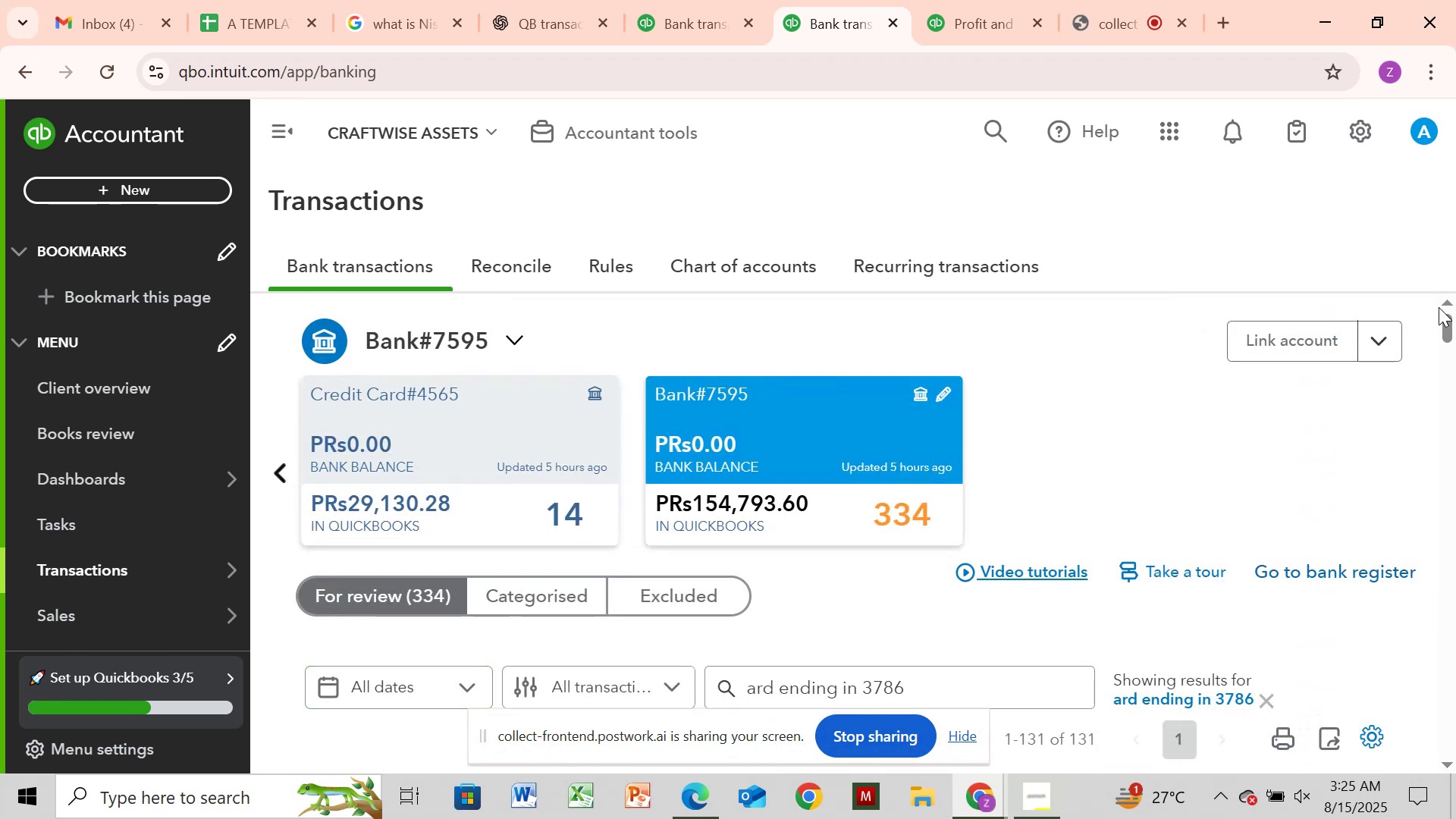 
left_click_drag(start_coordinate=[1443, 322], to_coordinate=[1445, 358])
 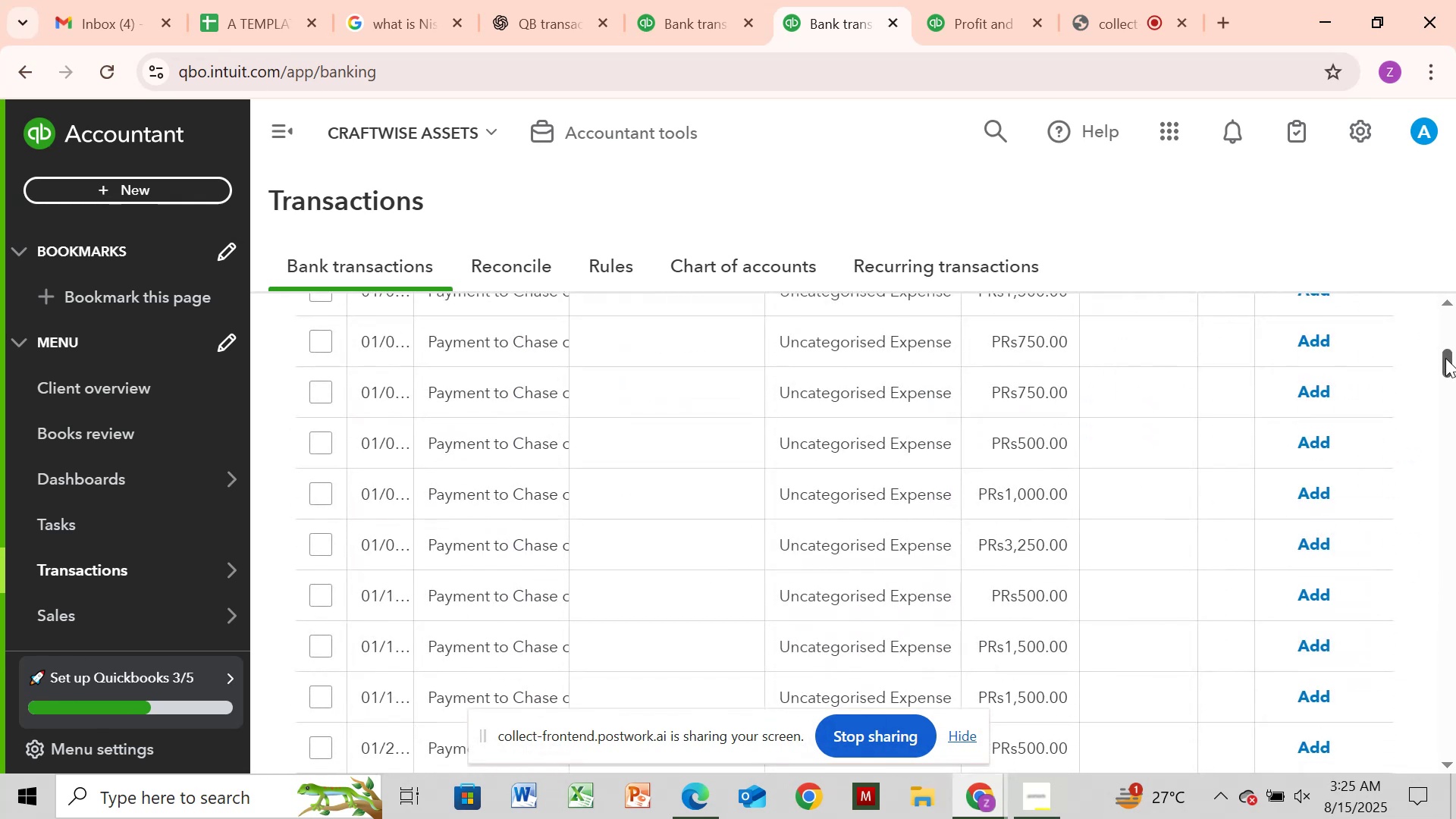 
left_click_drag(start_coordinate=[1445, 358], to_coordinate=[1451, 350])
 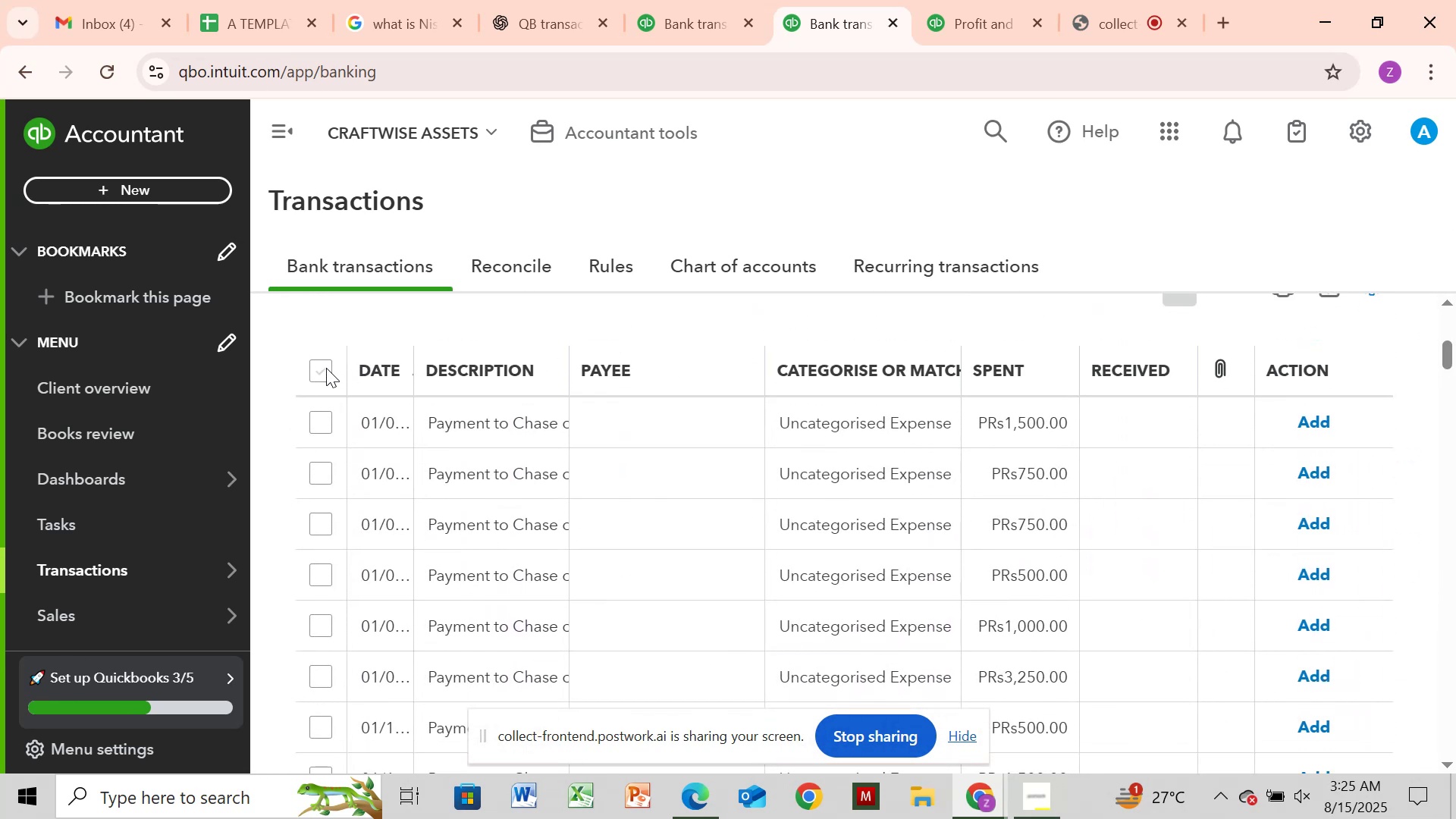 
left_click([326, 368])
 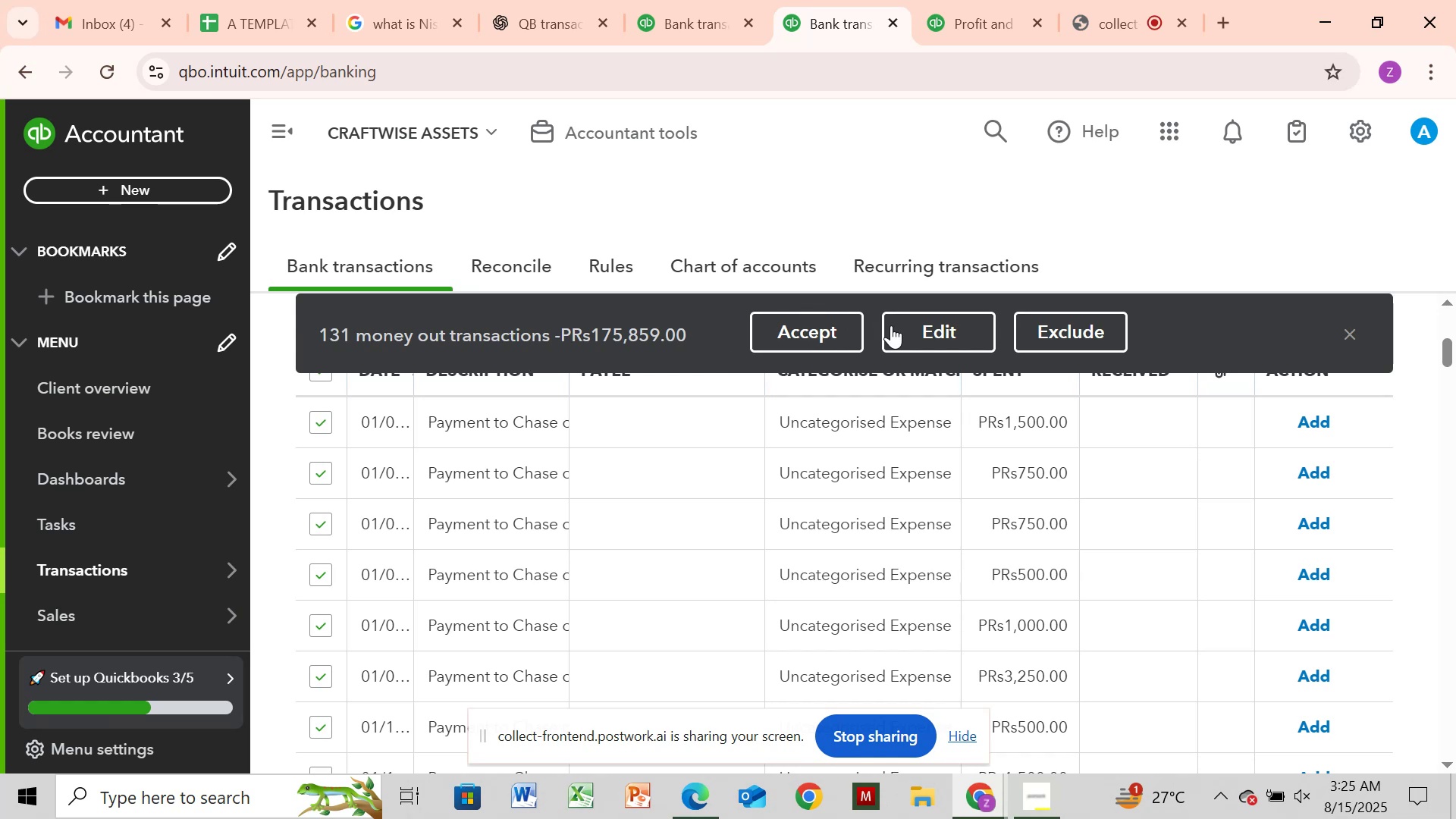 
left_click([904, 337])
 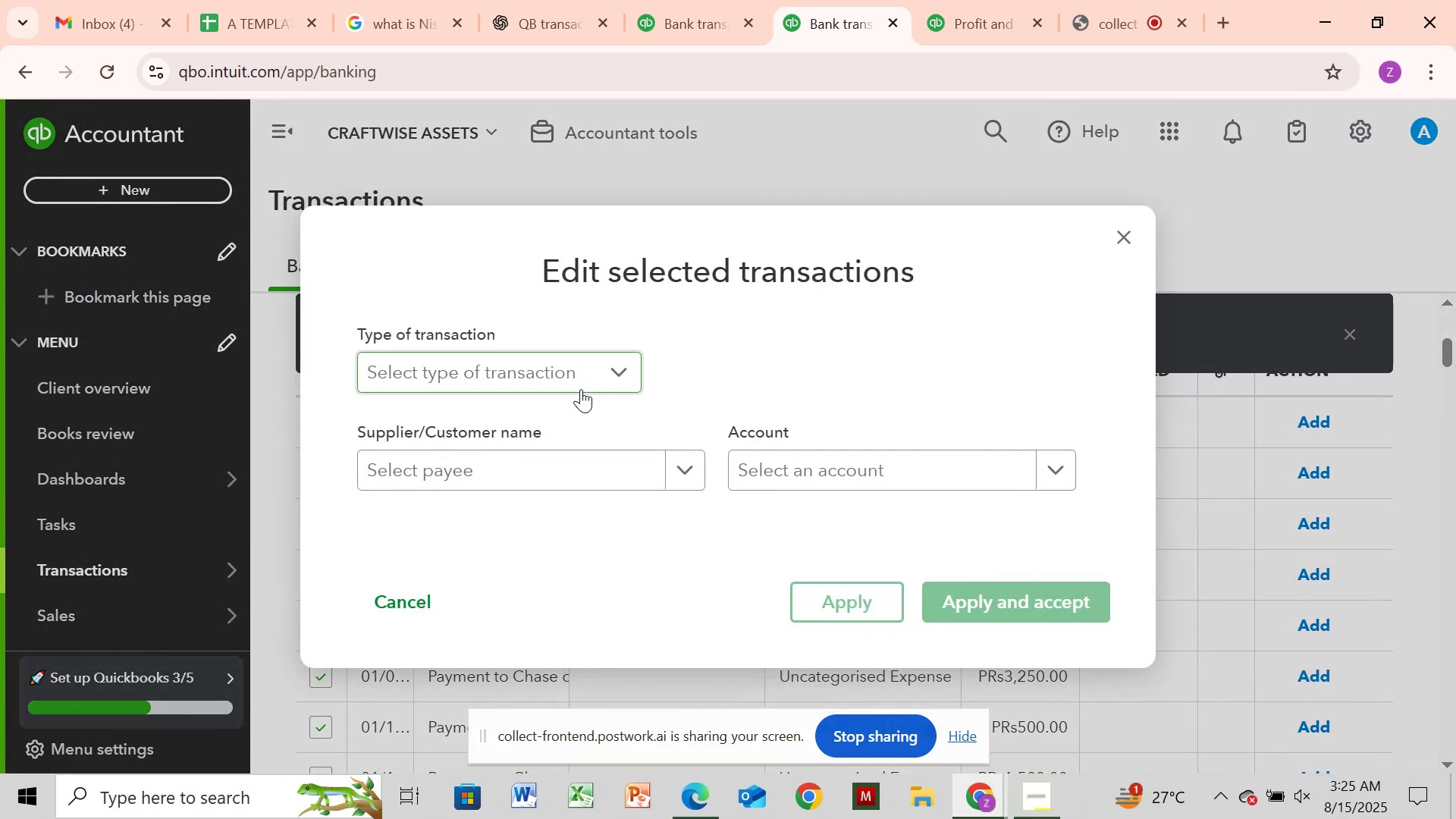 
left_click([598, 354])
 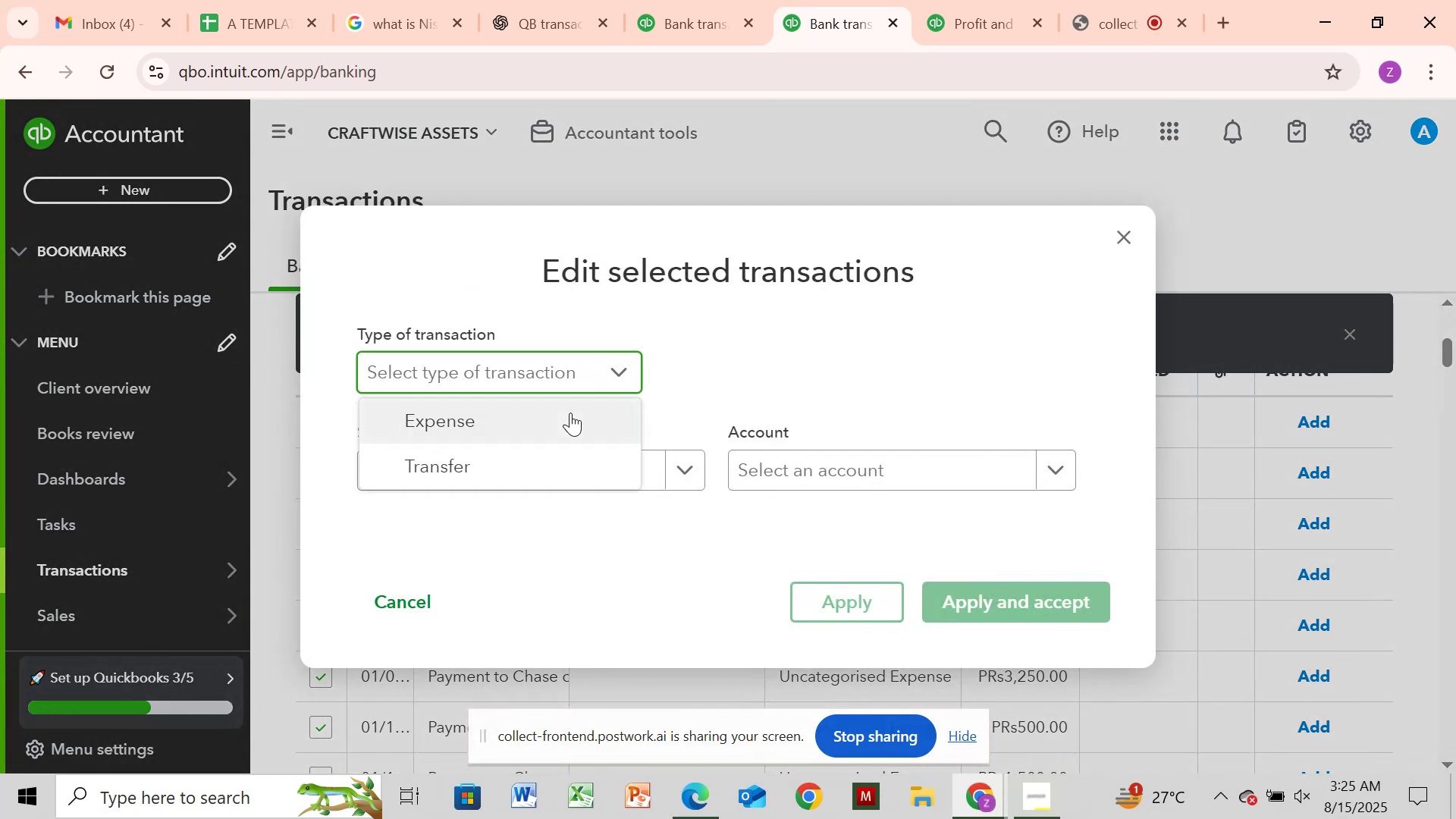 
left_click([570, 413])
 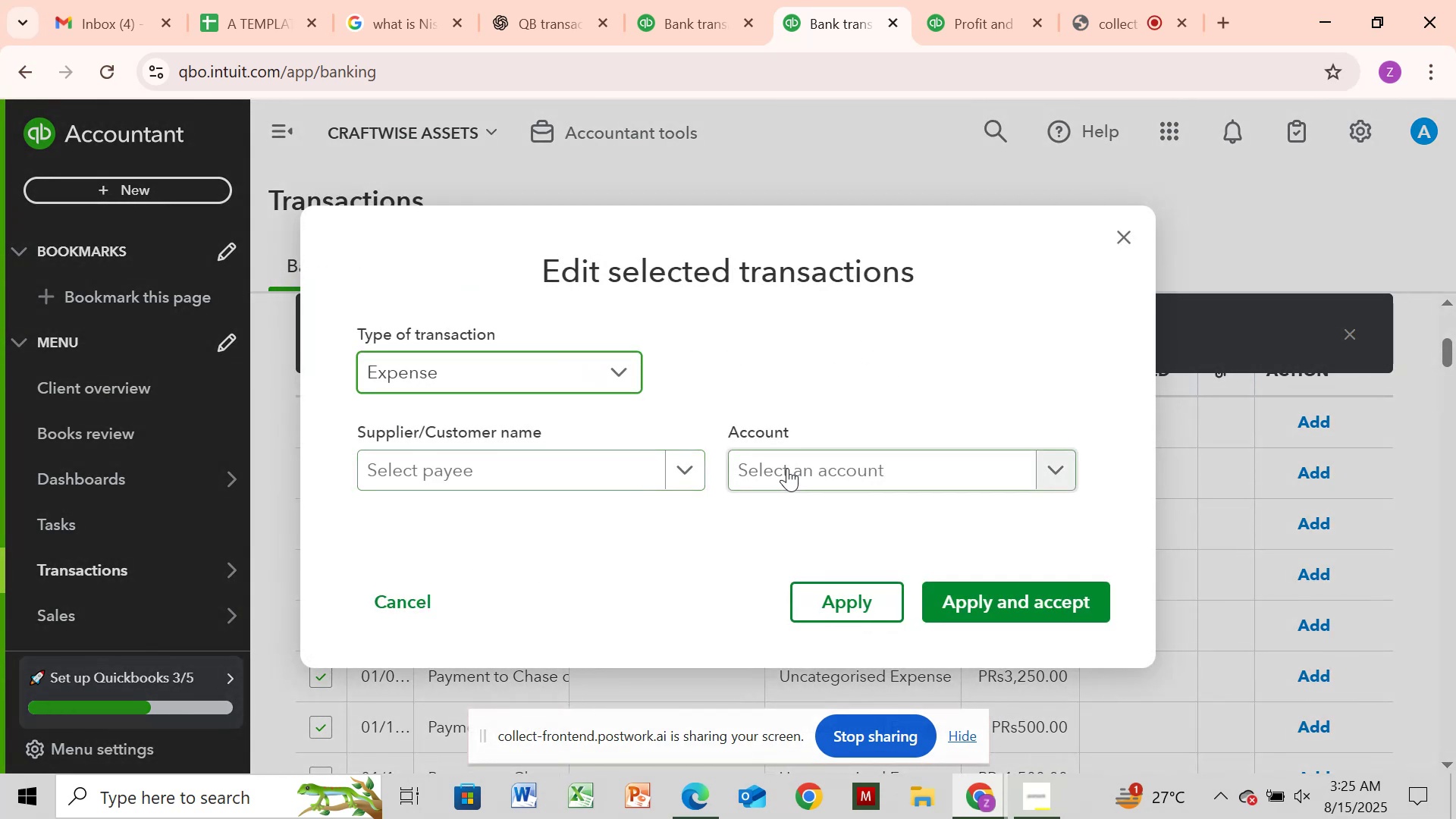 
left_click([851, 483])
 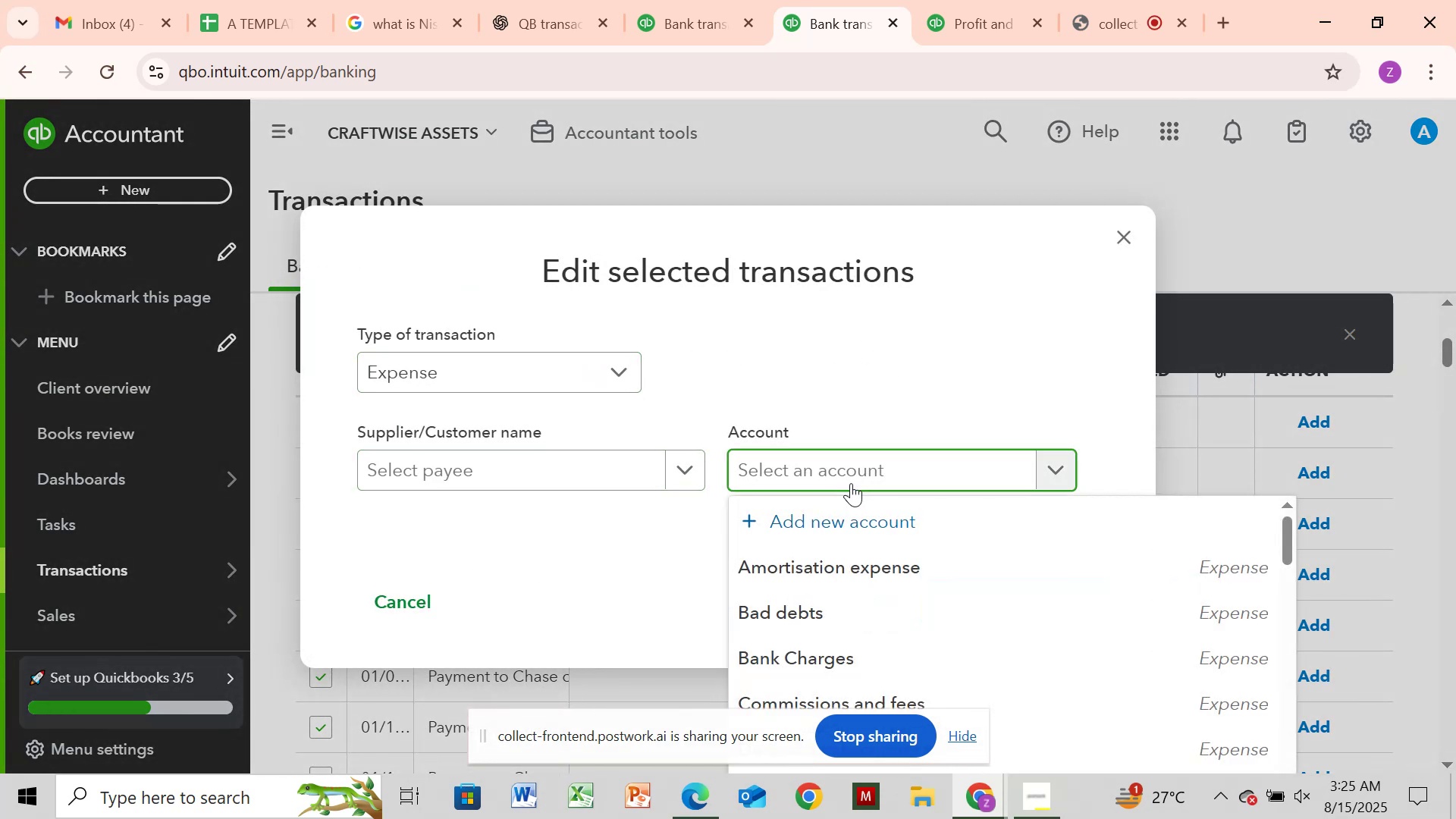 
type(per)
 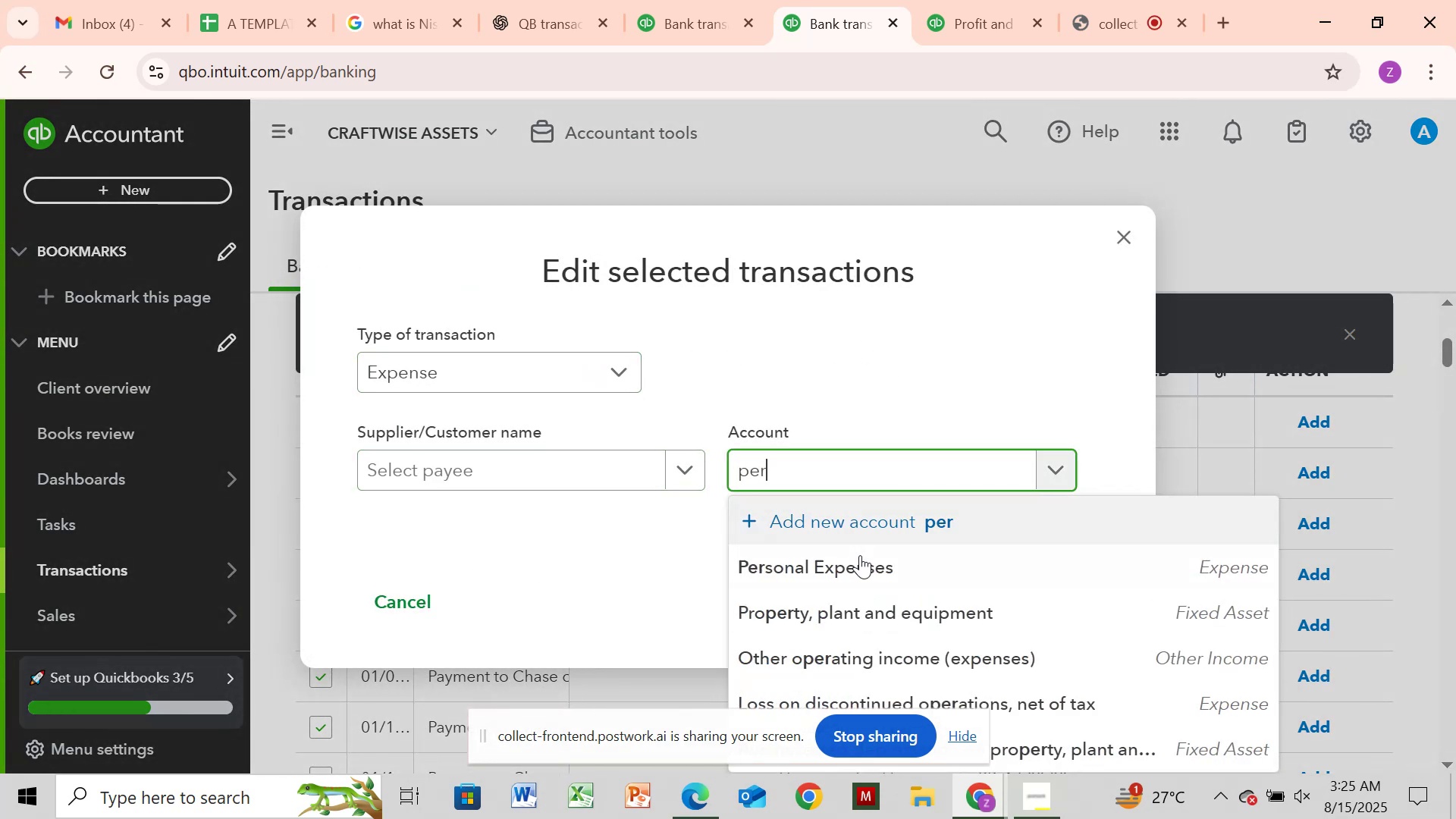 
left_click([860, 561])
 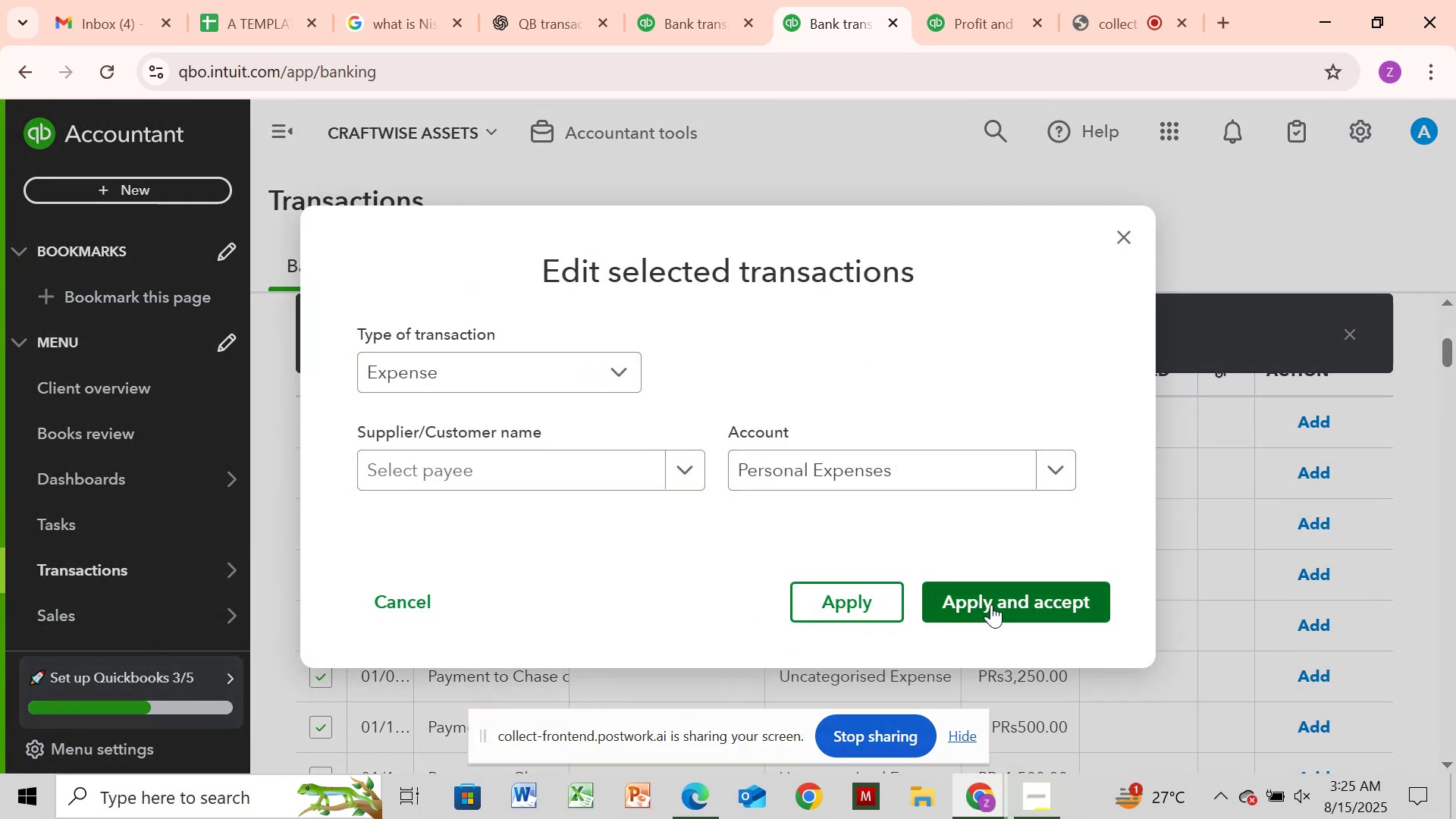 
left_click([991, 604])
 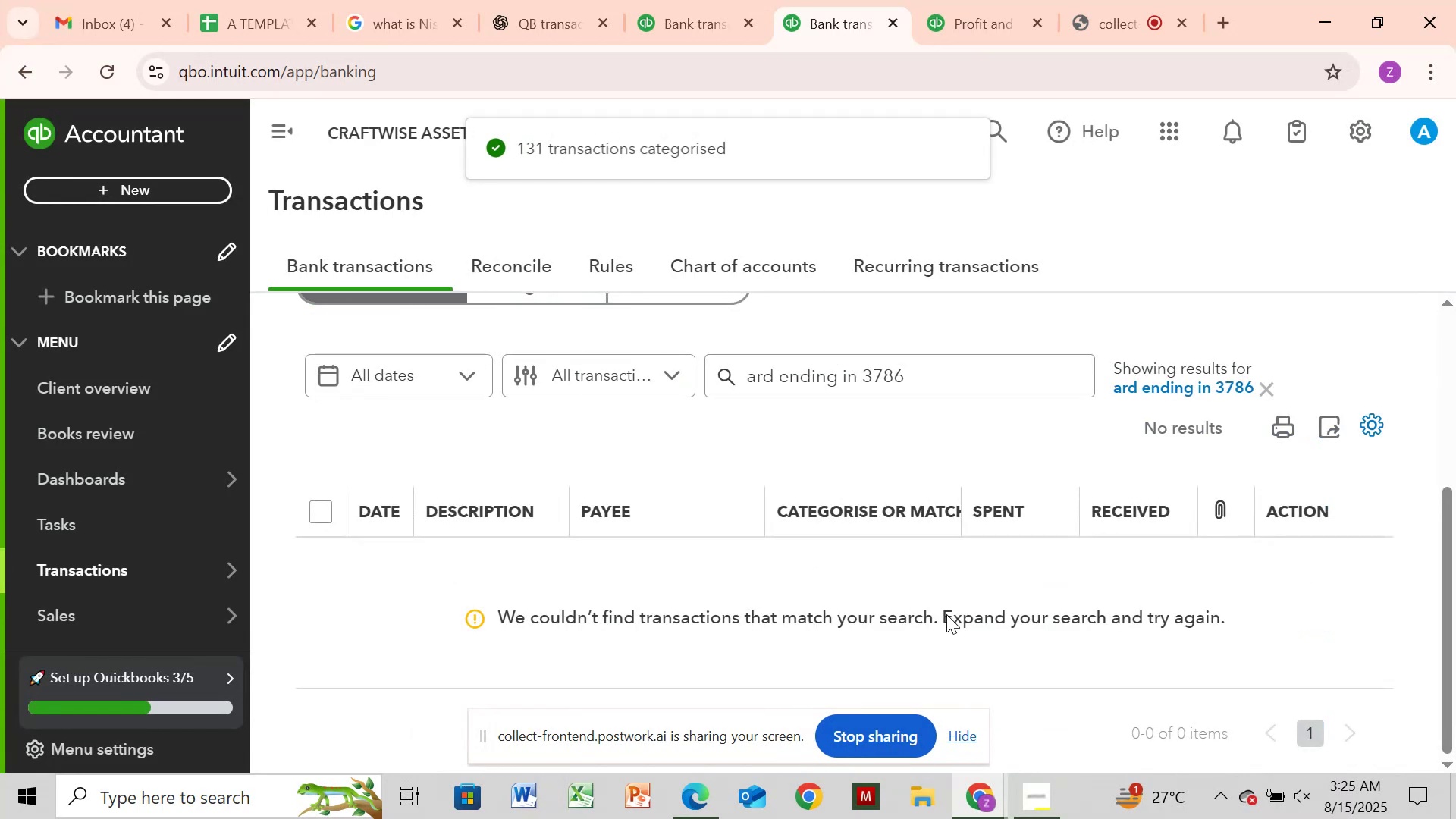 
wait(26.84)
 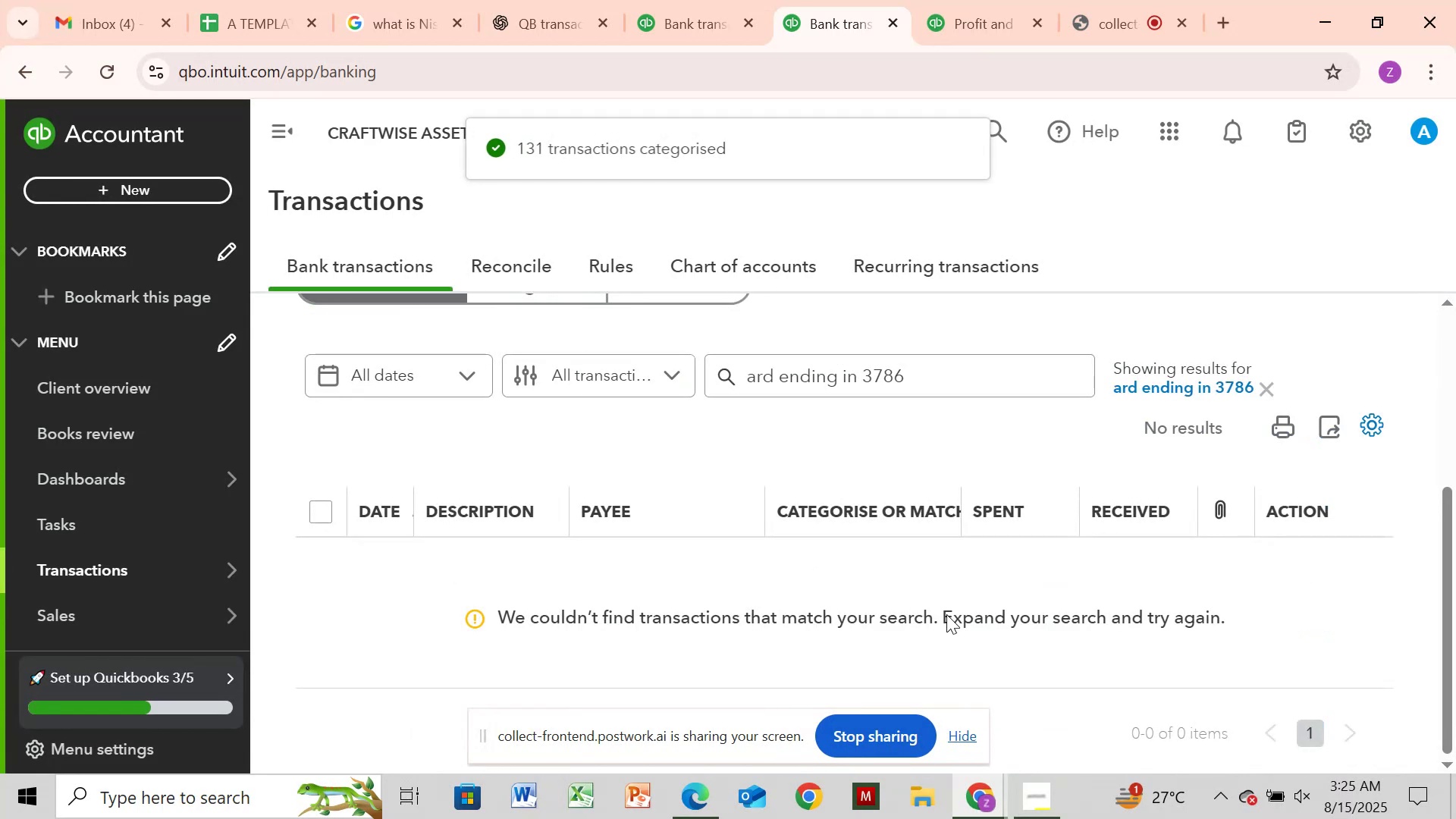 
left_click([1271, 387])
 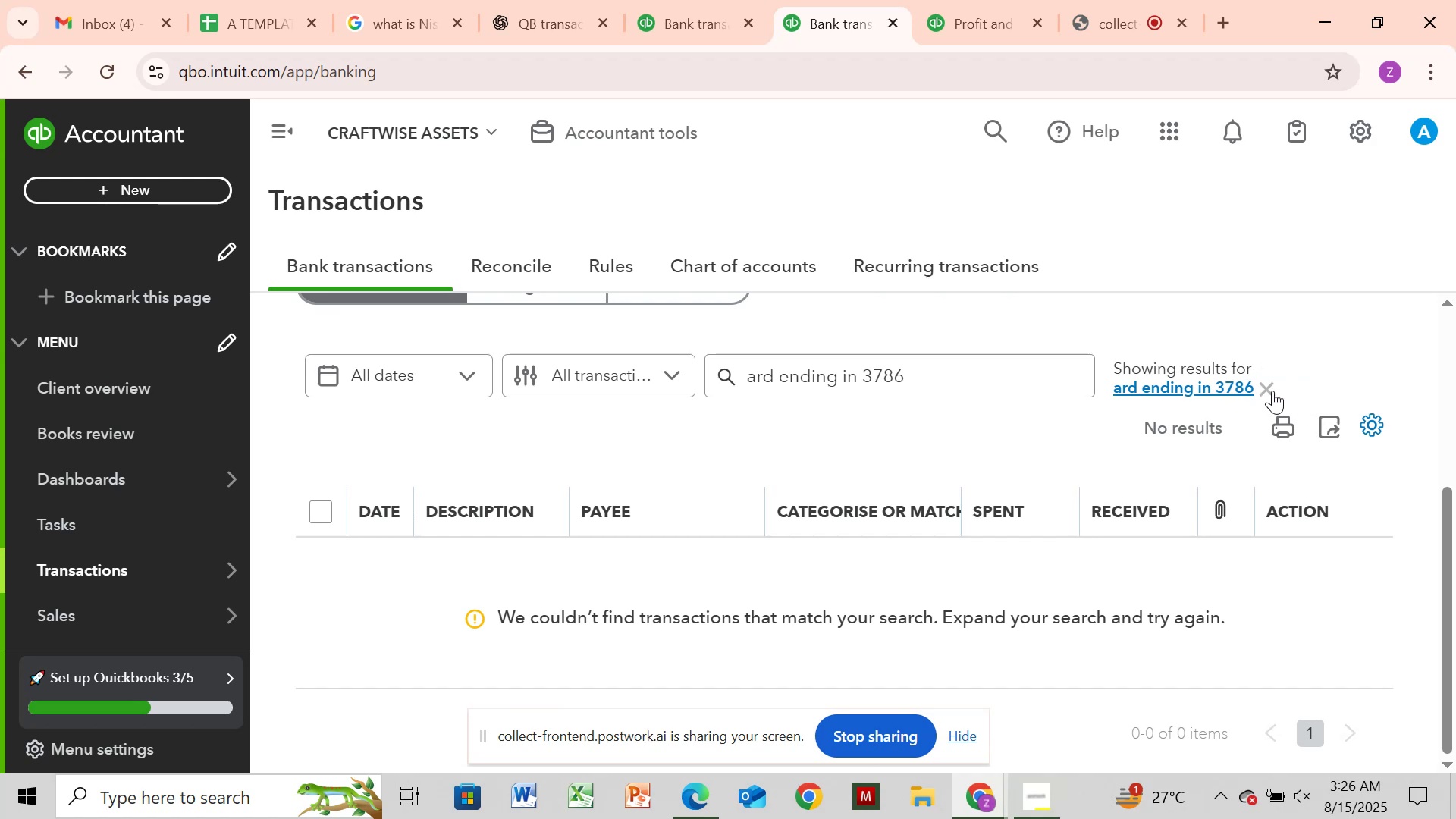 
wait(5.89)
 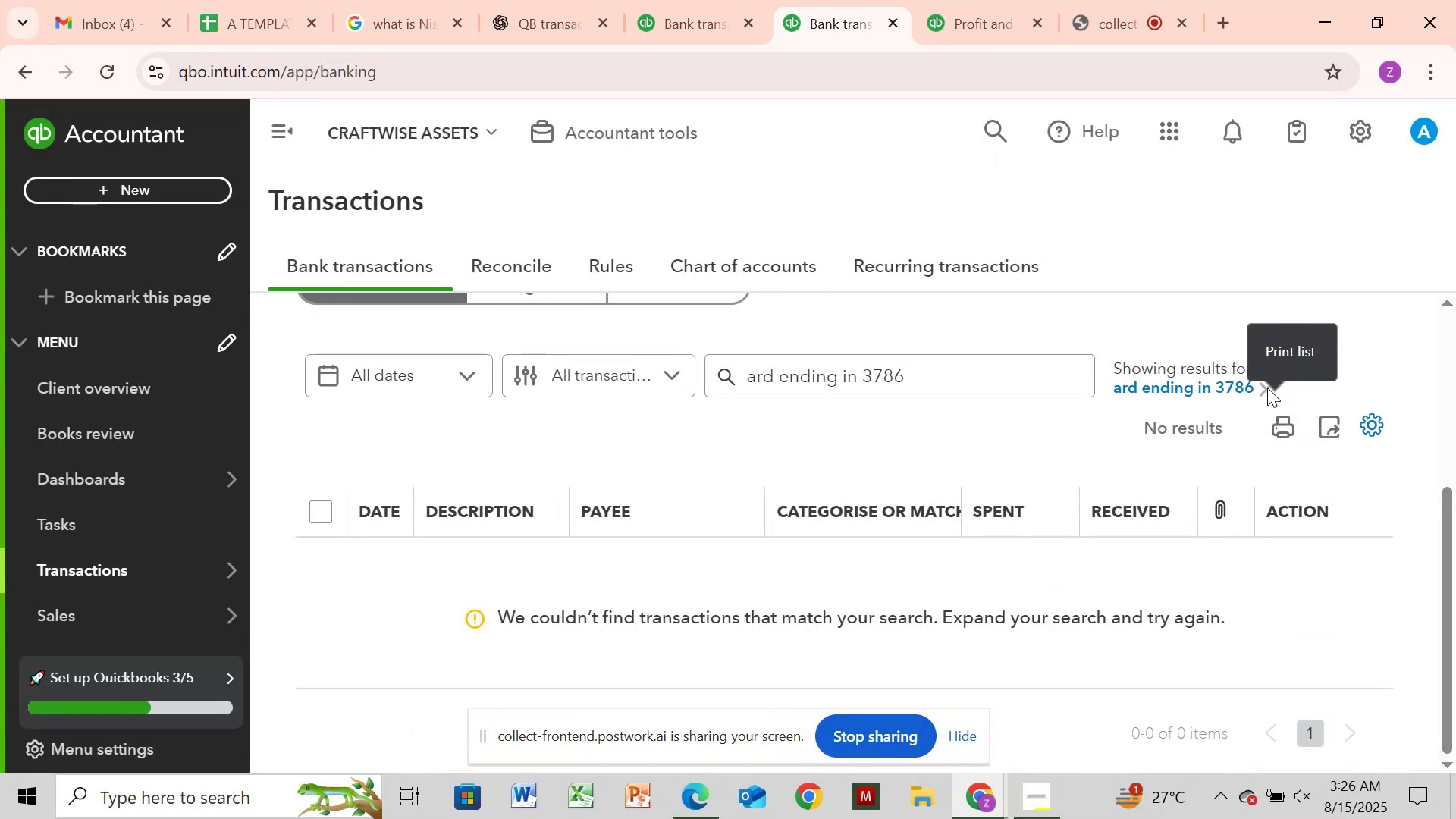 
mouse_move([1445, 529])
 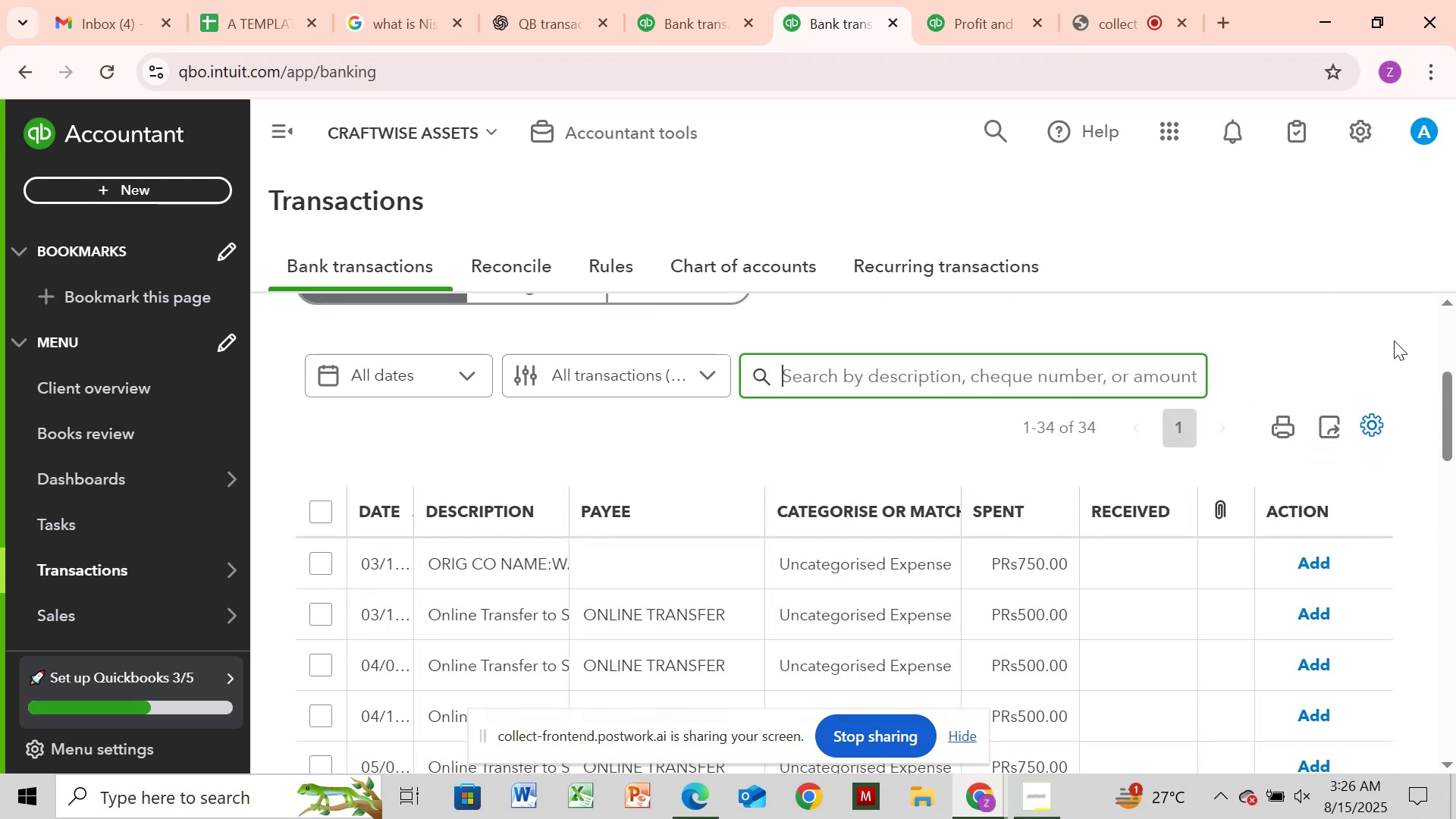 
left_click_drag(start_coordinate=[1445, 423], to_coordinate=[1455, 360])
 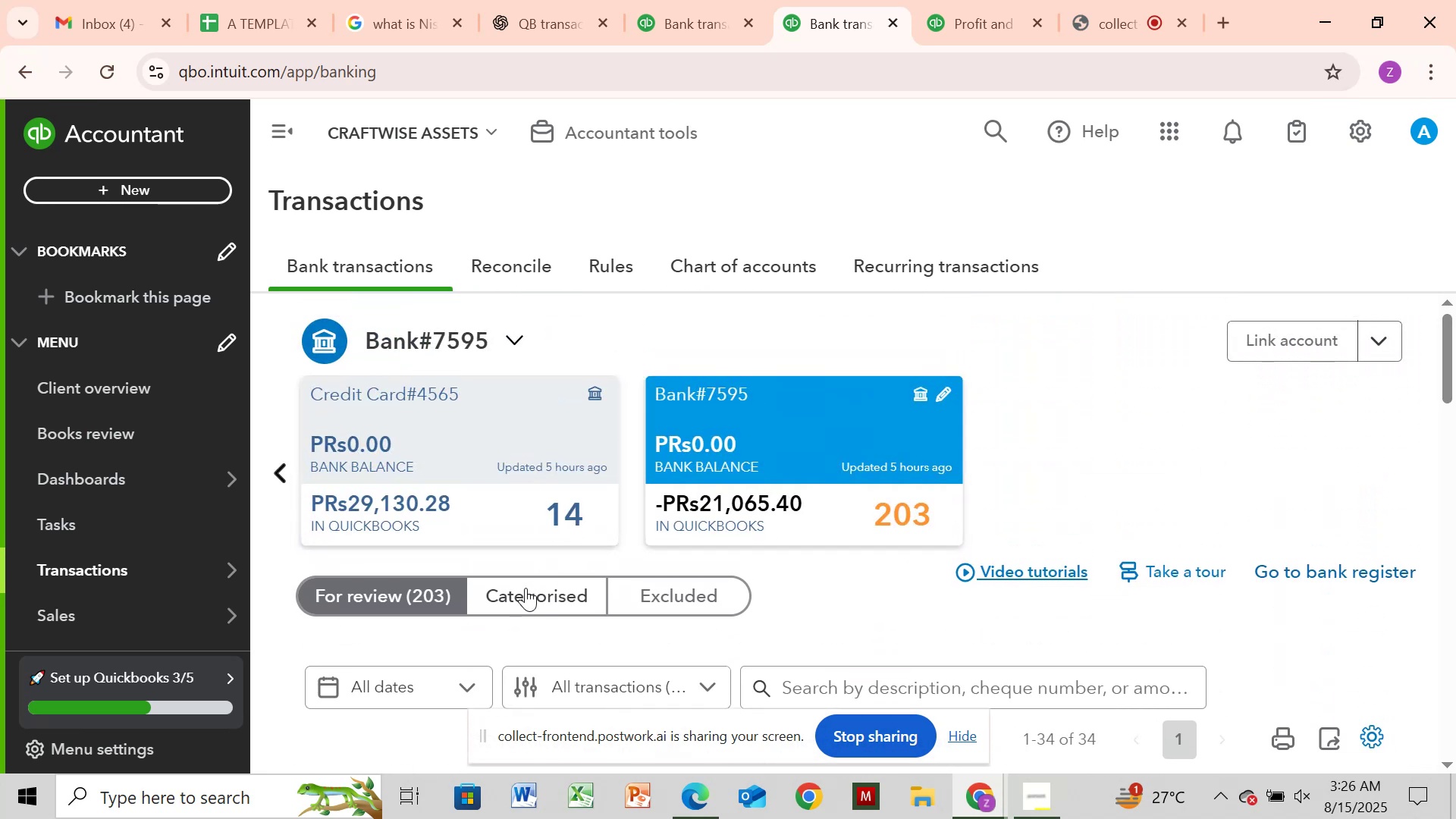 
left_click([387, 585])
 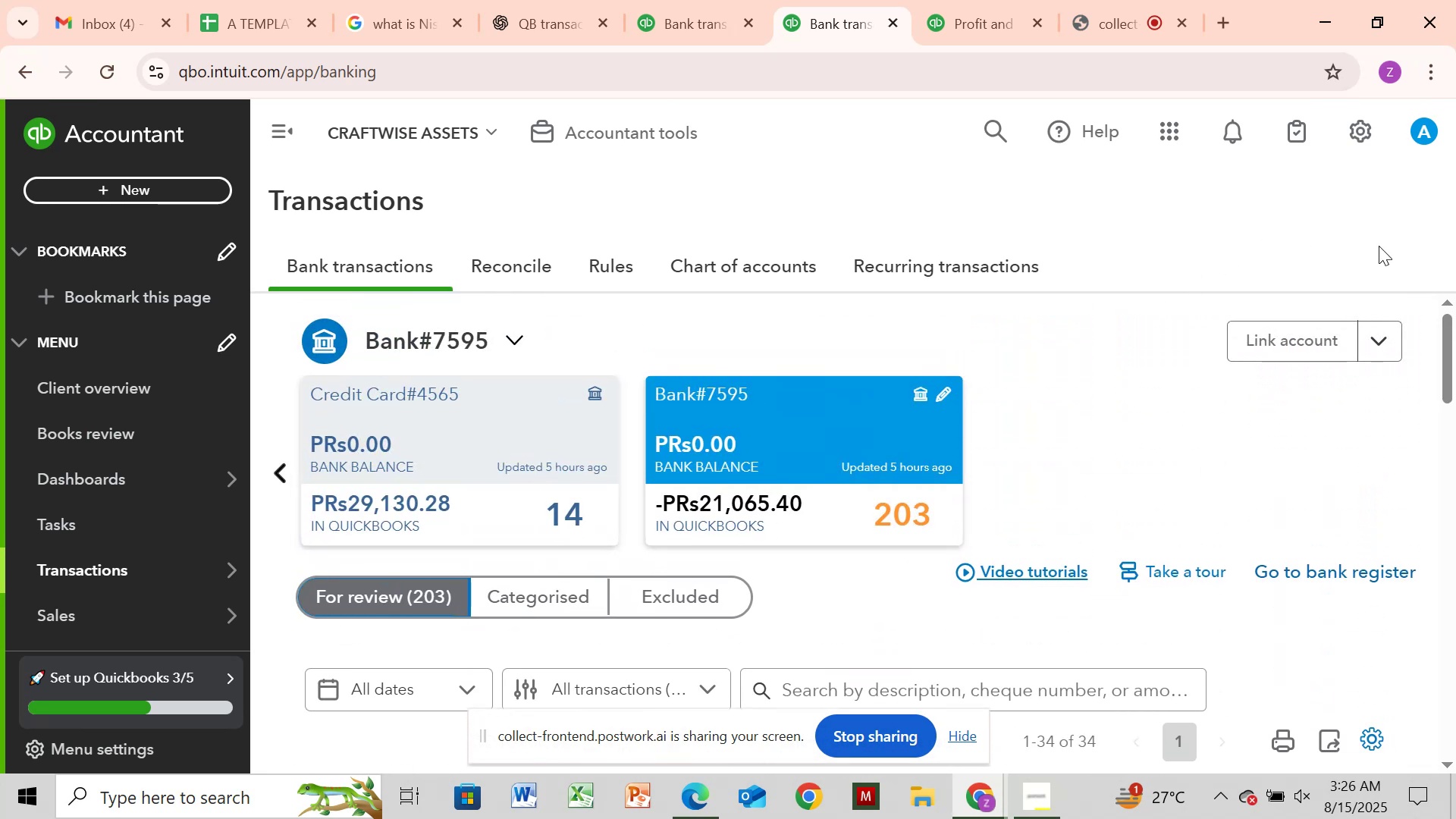 
left_click_drag(start_coordinate=[1440, 338], to_coordinate=[1455, 359])
 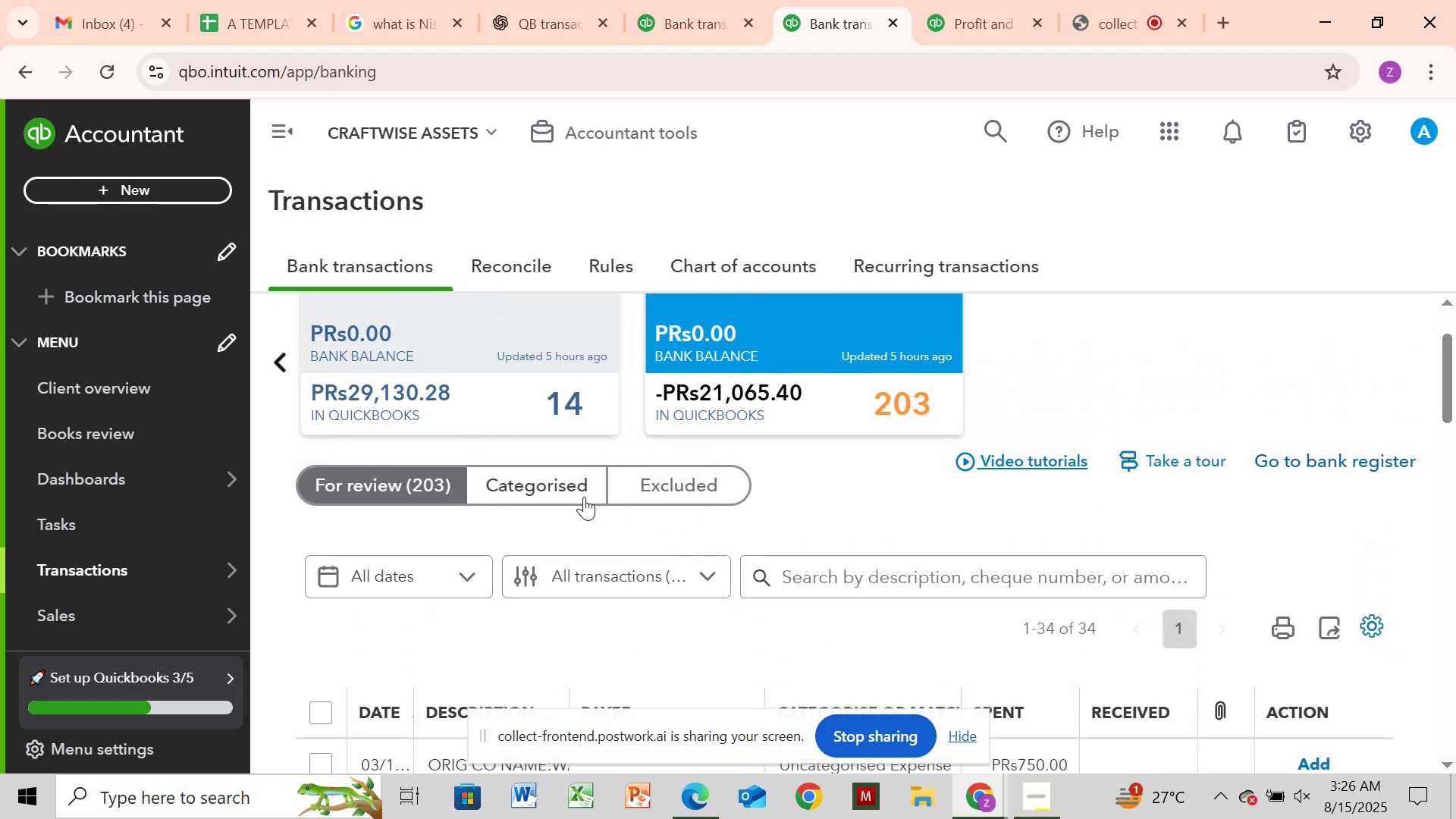 
left_click([584, 497])
 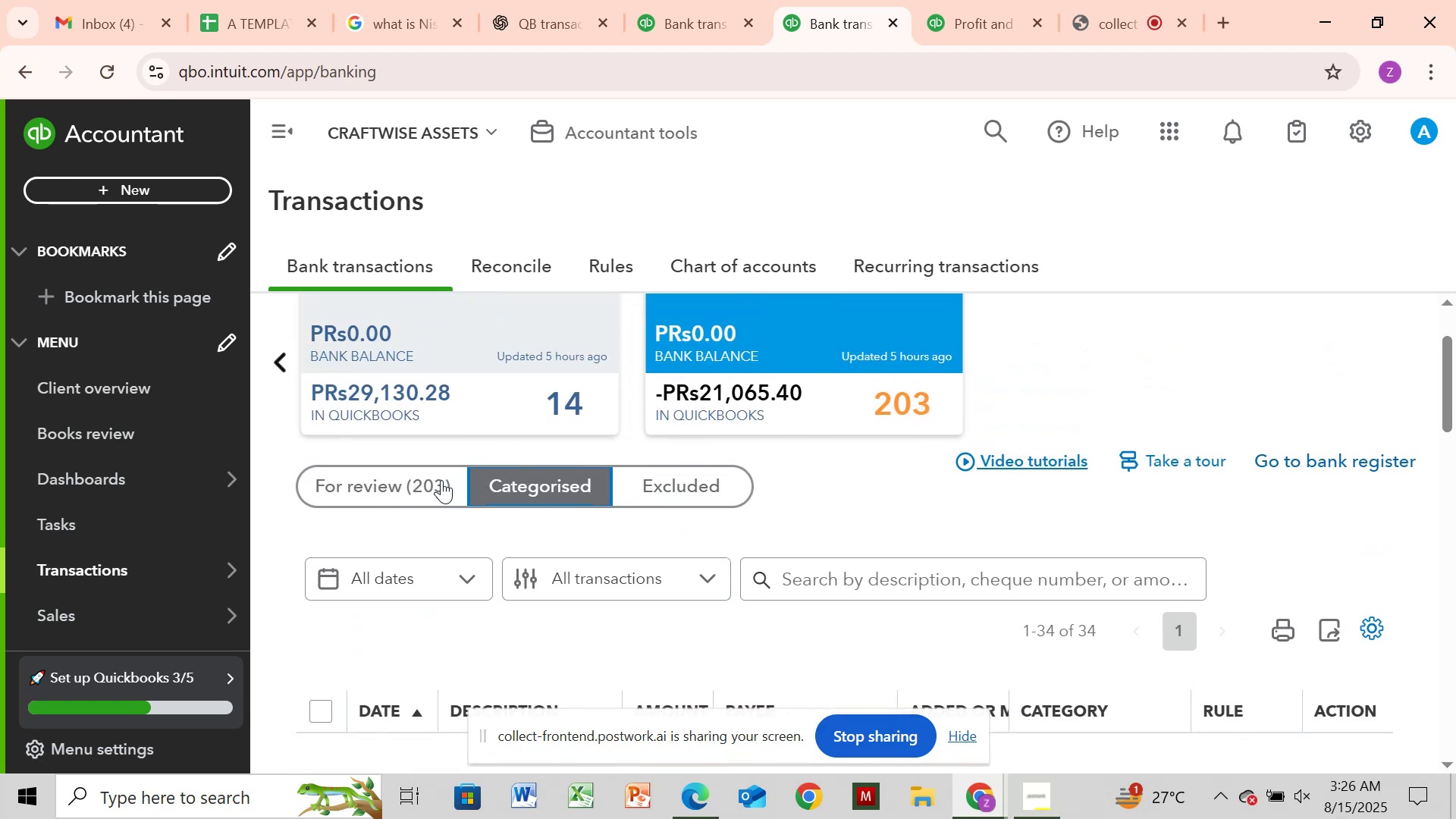 
wait(7.45)
 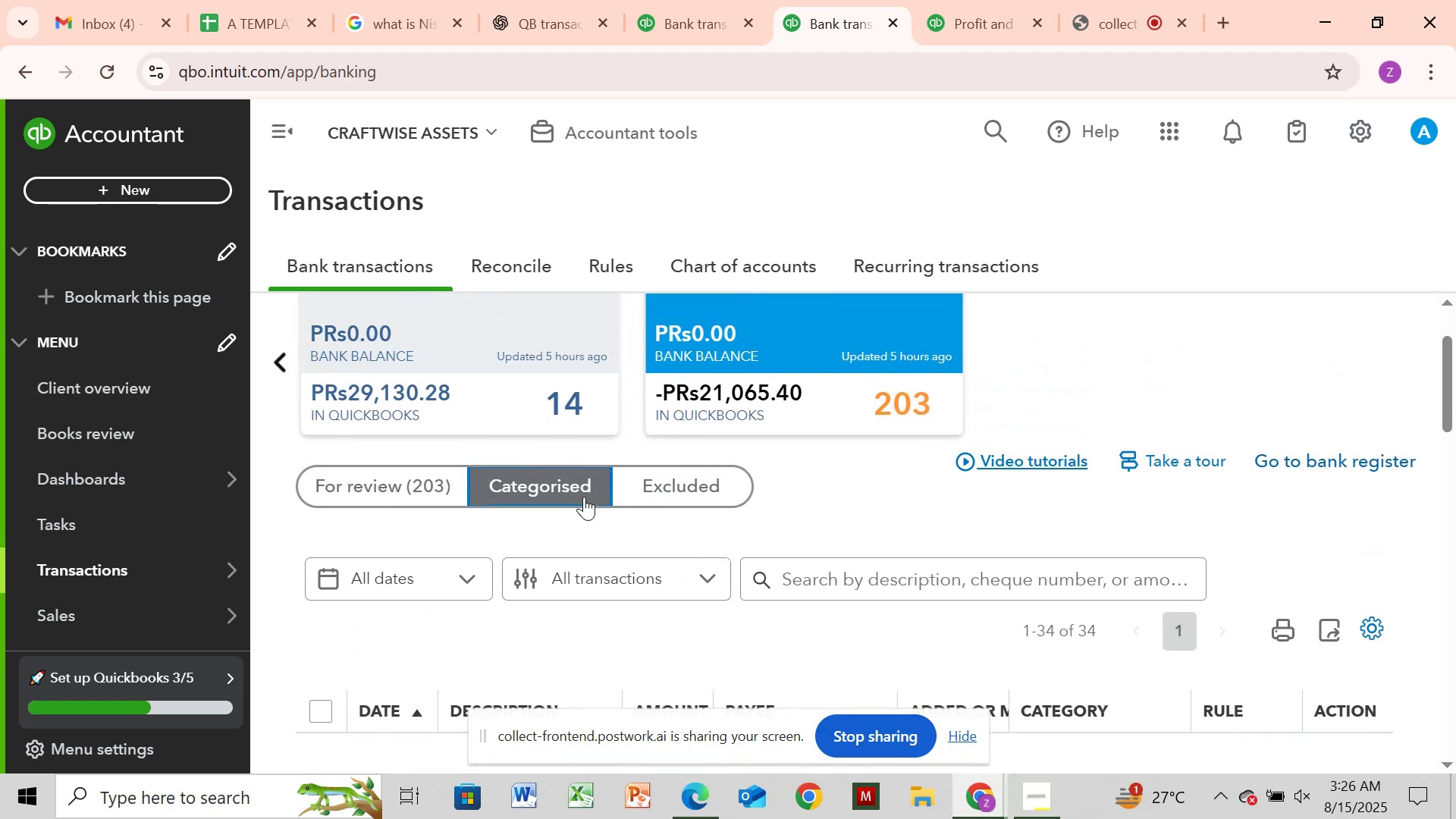 
left_click([529, 494])
 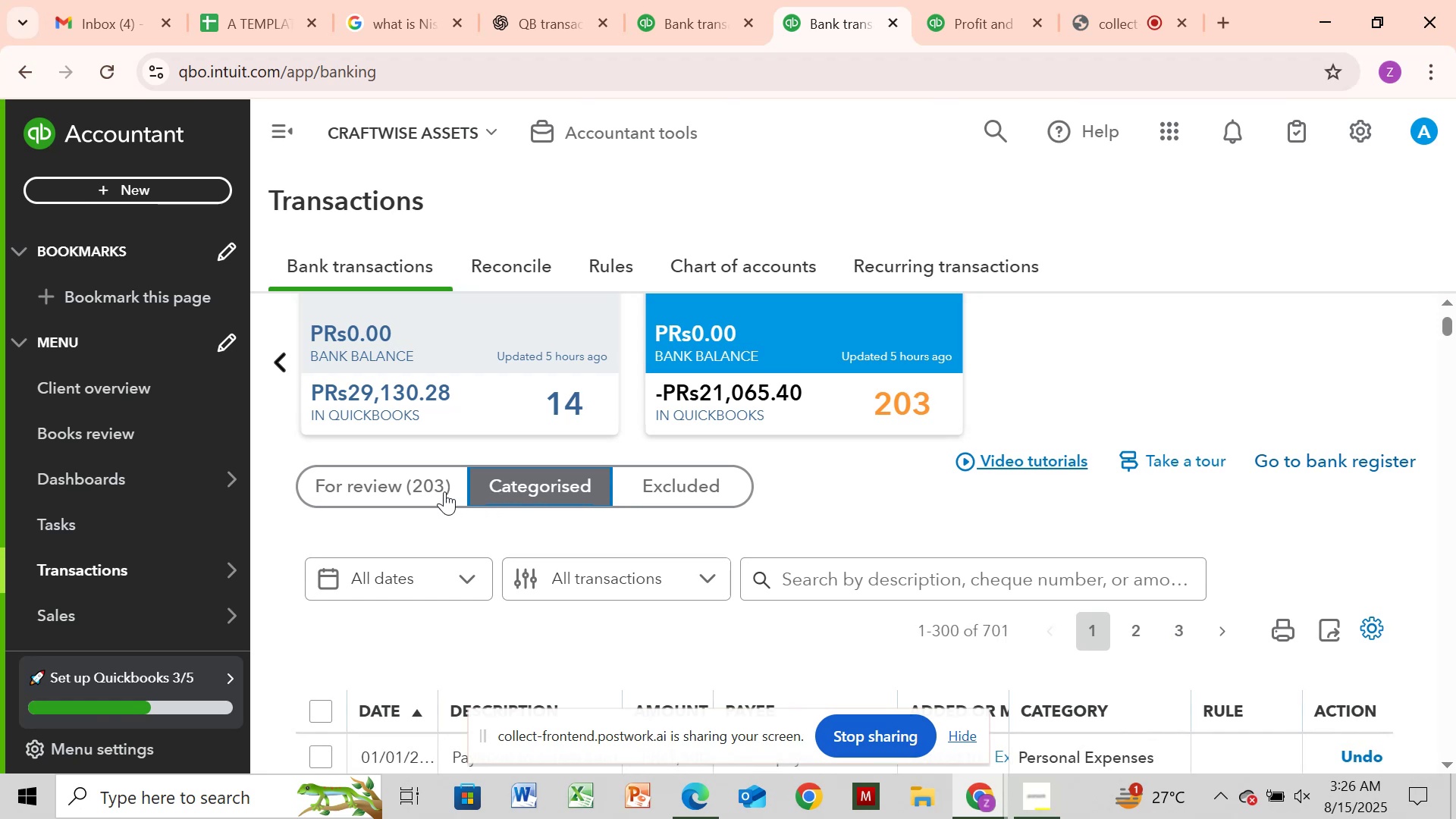 
left_click([444, 491])
 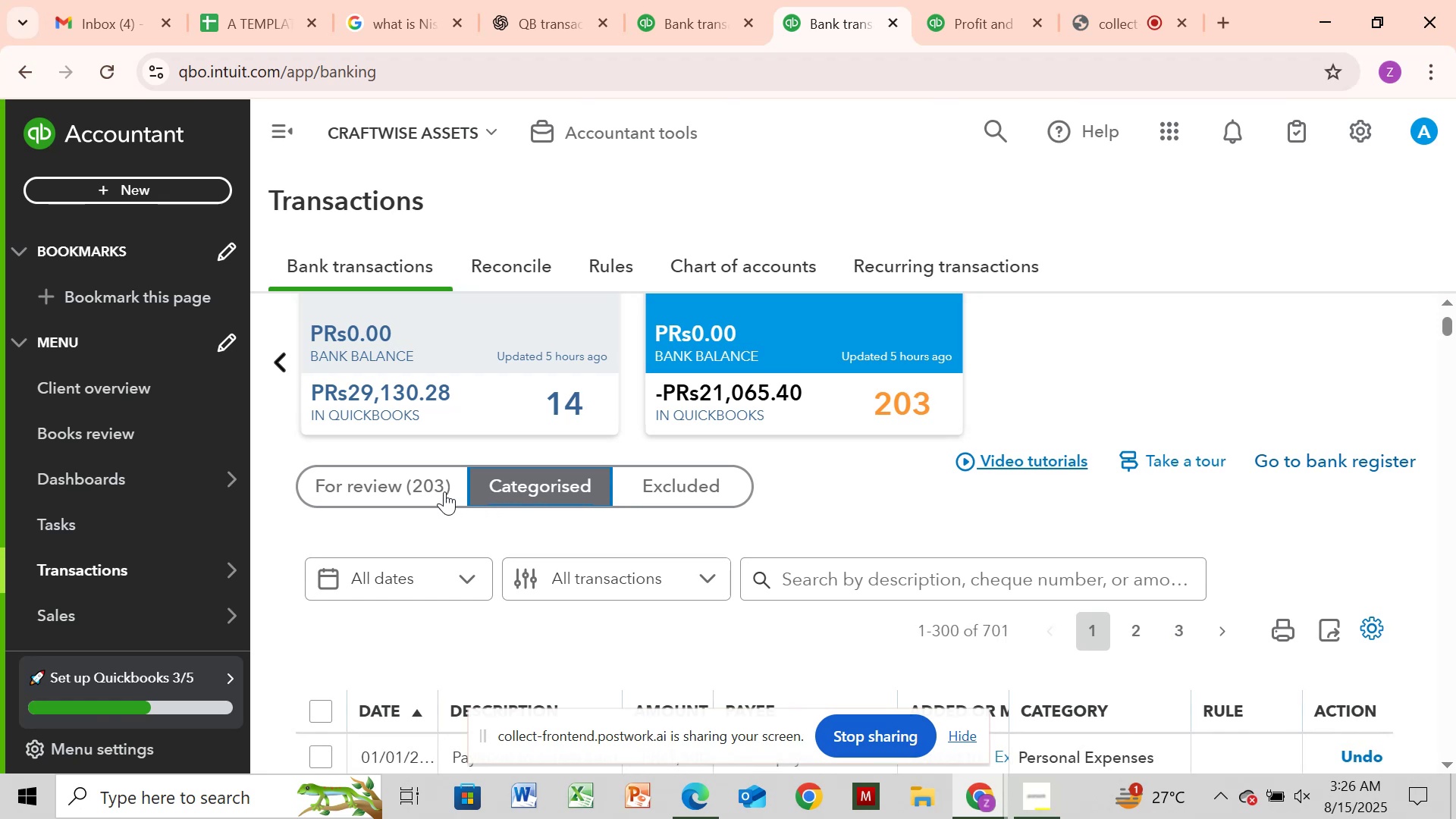 
left_click([444, 491])
 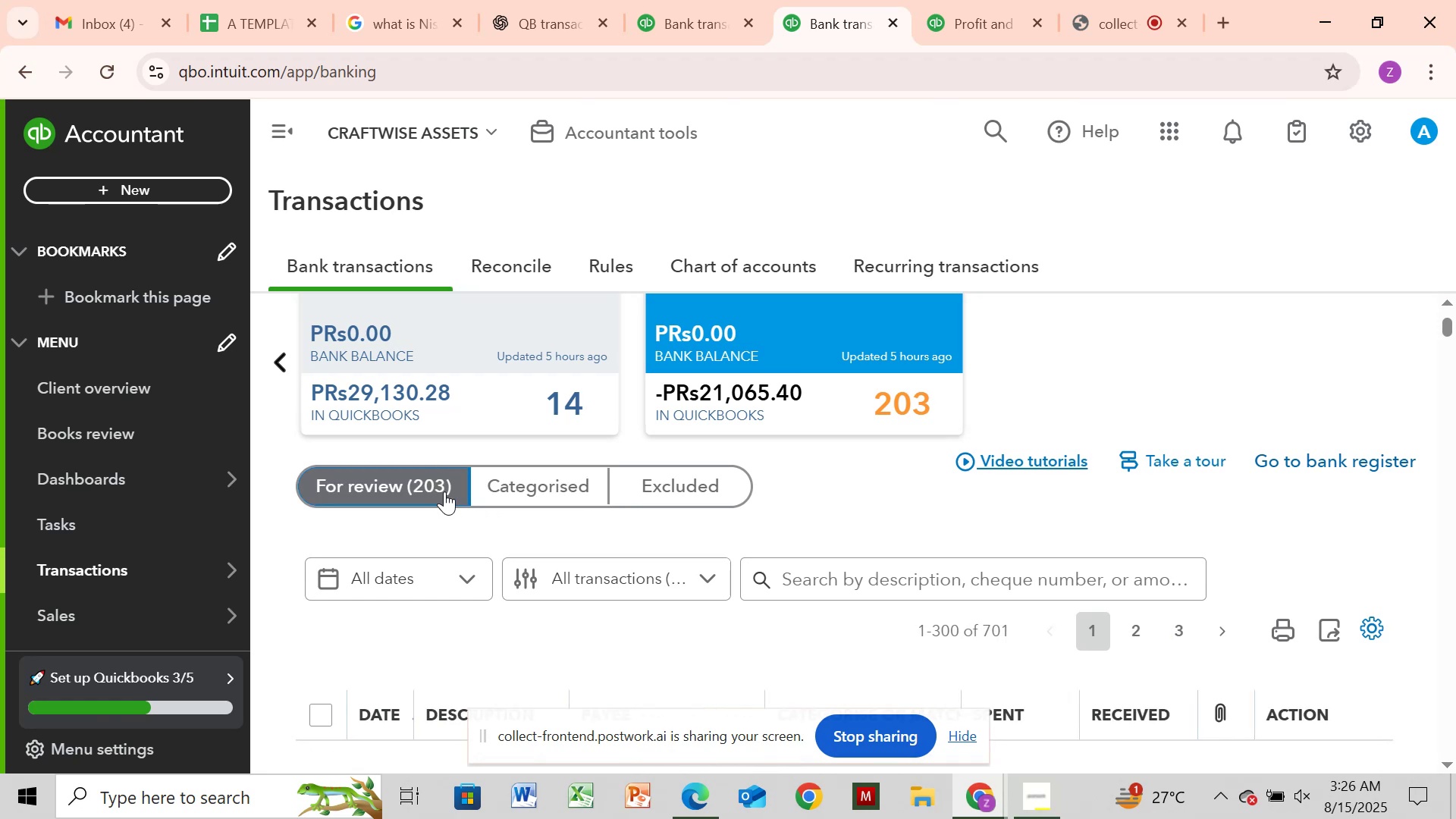 
wait(5.22)
 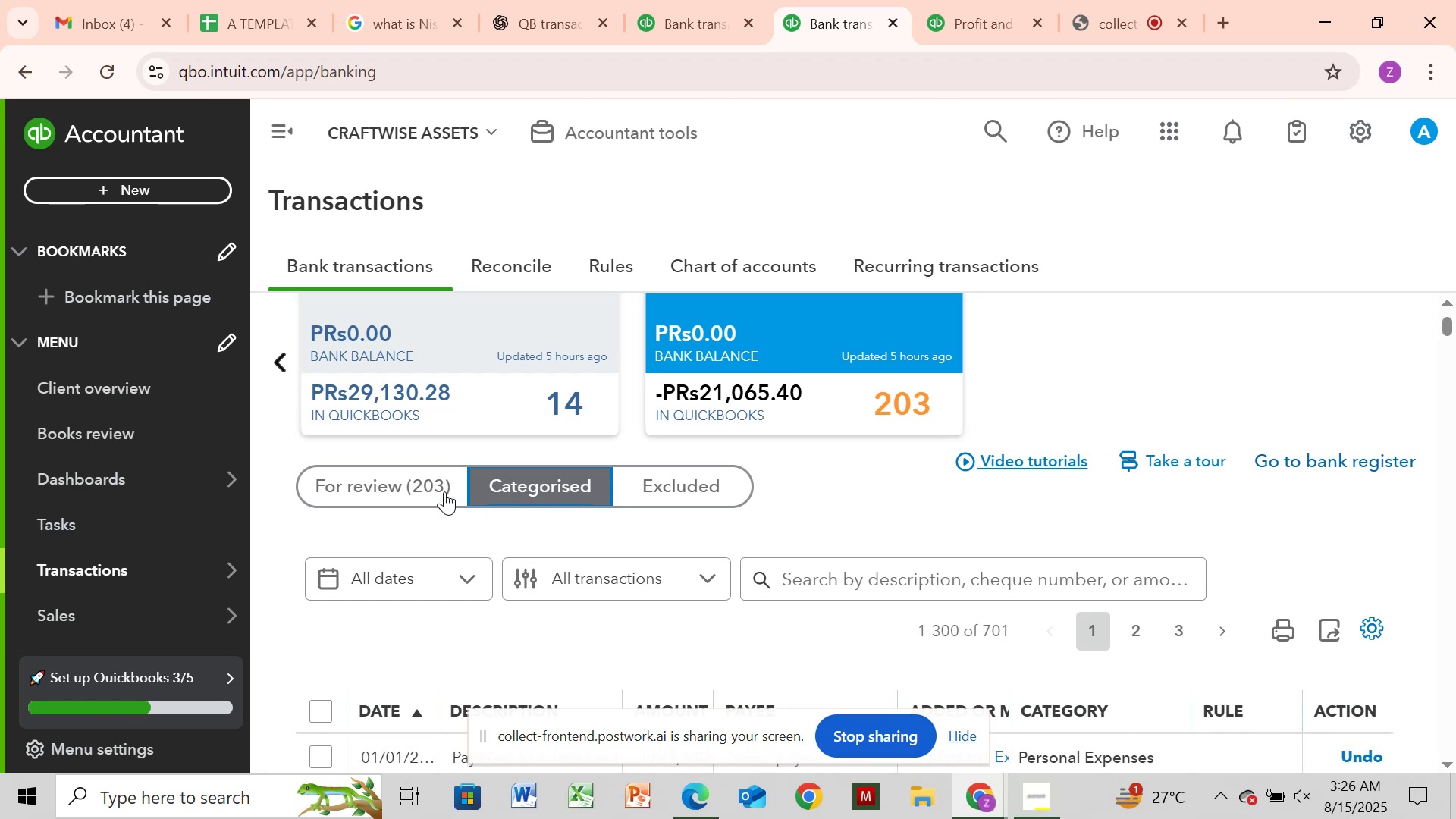 
left_click([444, 491])
 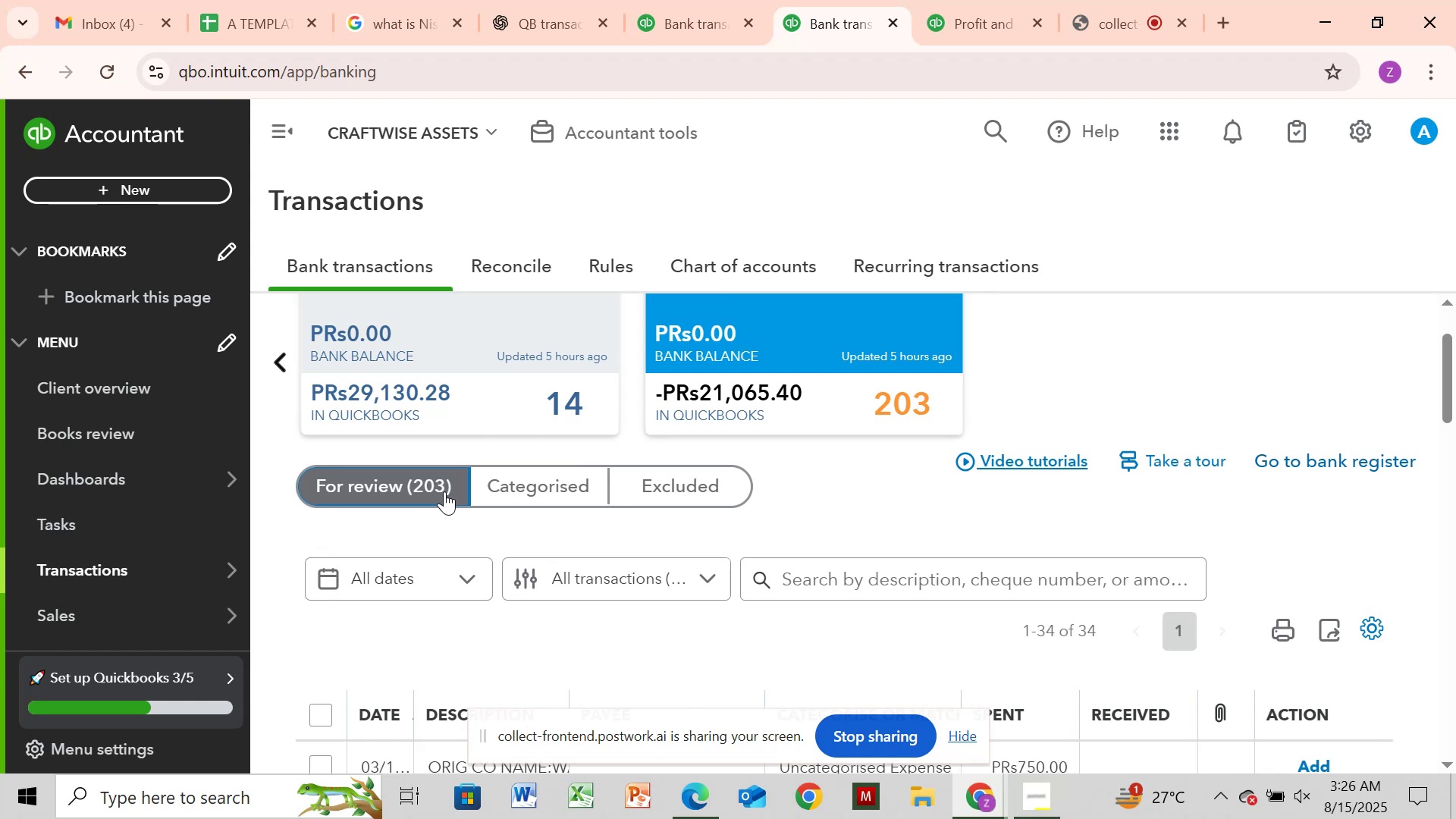 
left_click([444, 491])
 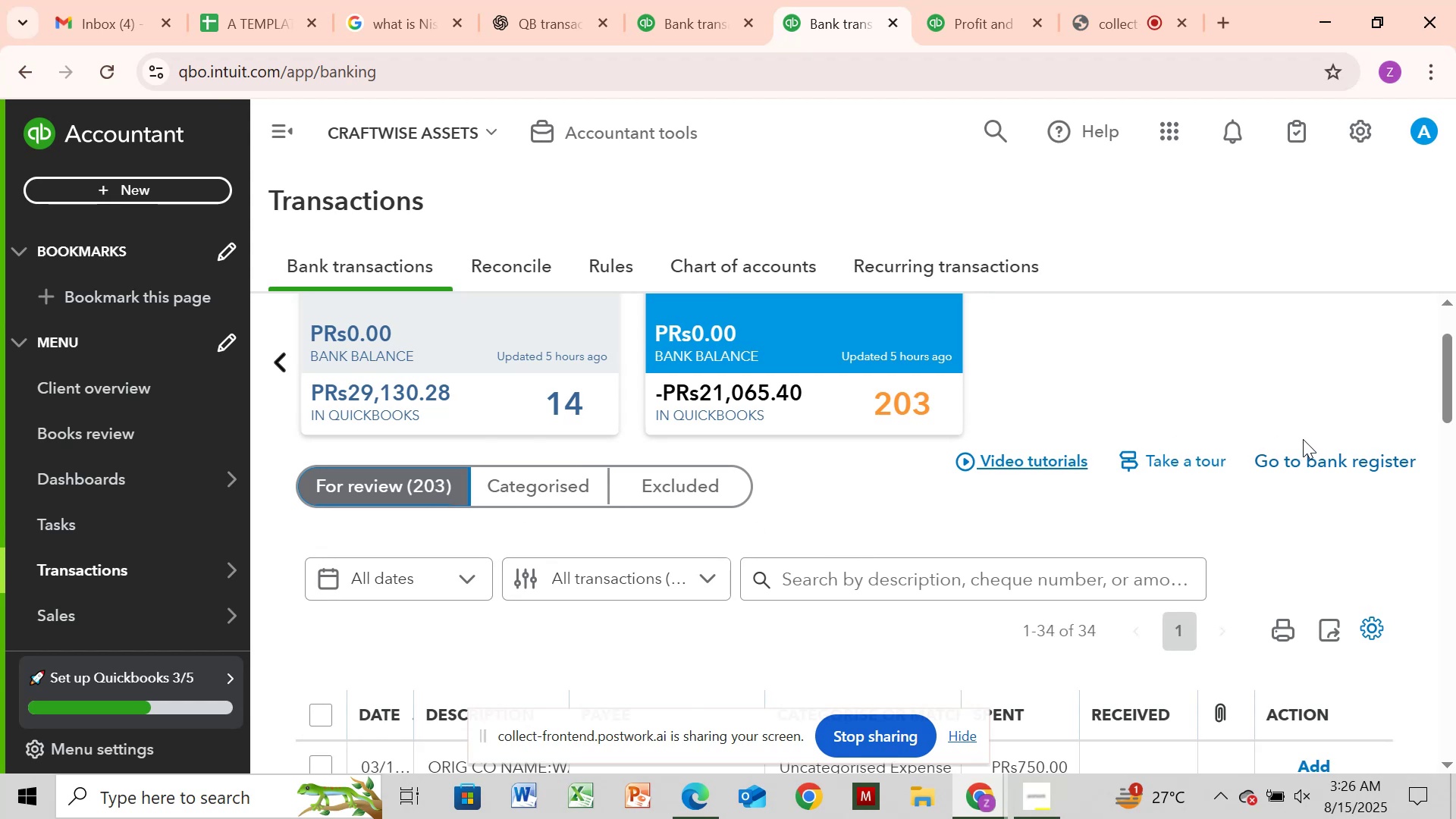 
left_click_drag(start_coordinate=[1443, 394], to_coordinate=[1454, 695])
 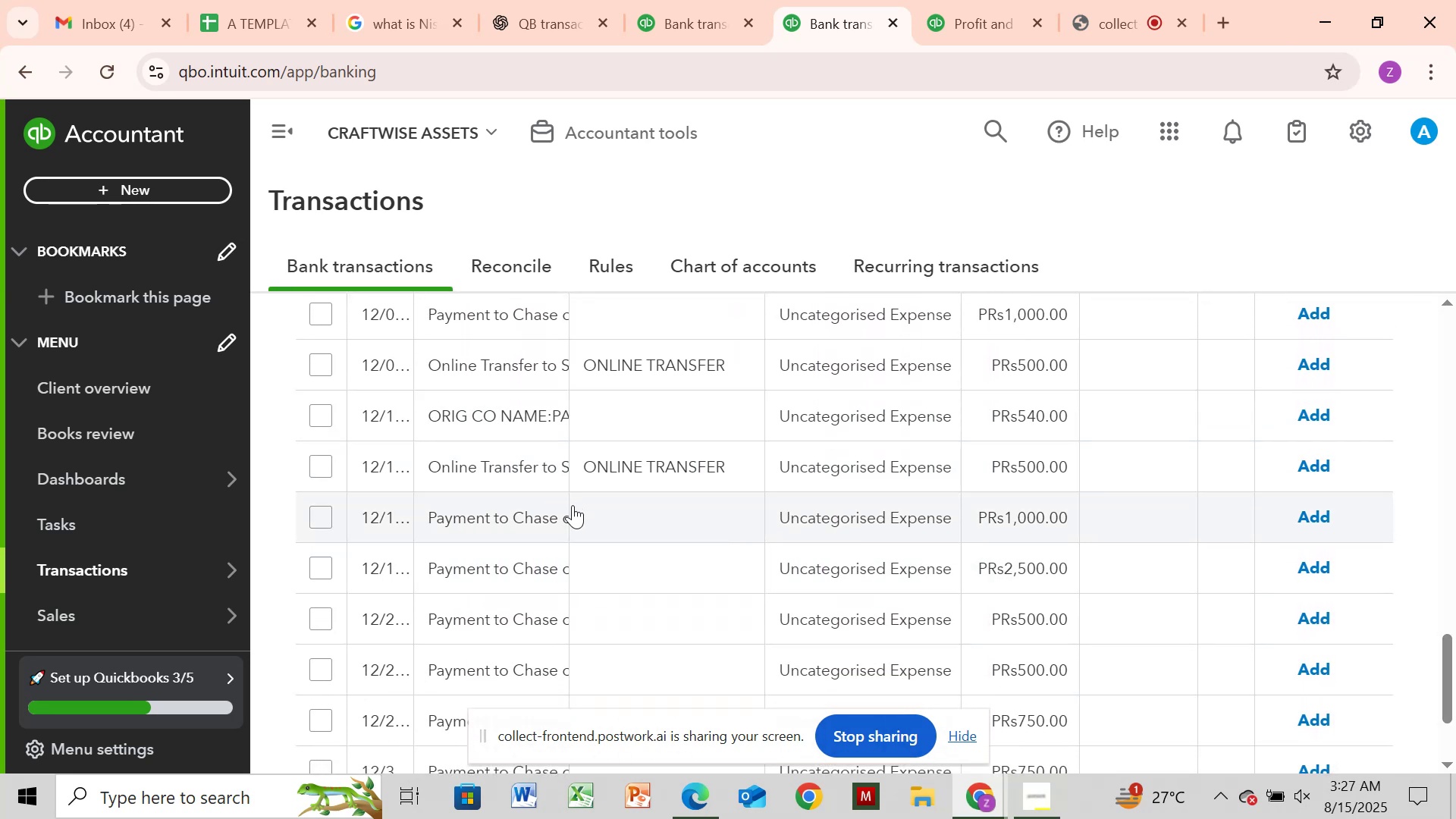 
left_click([570, 529])
 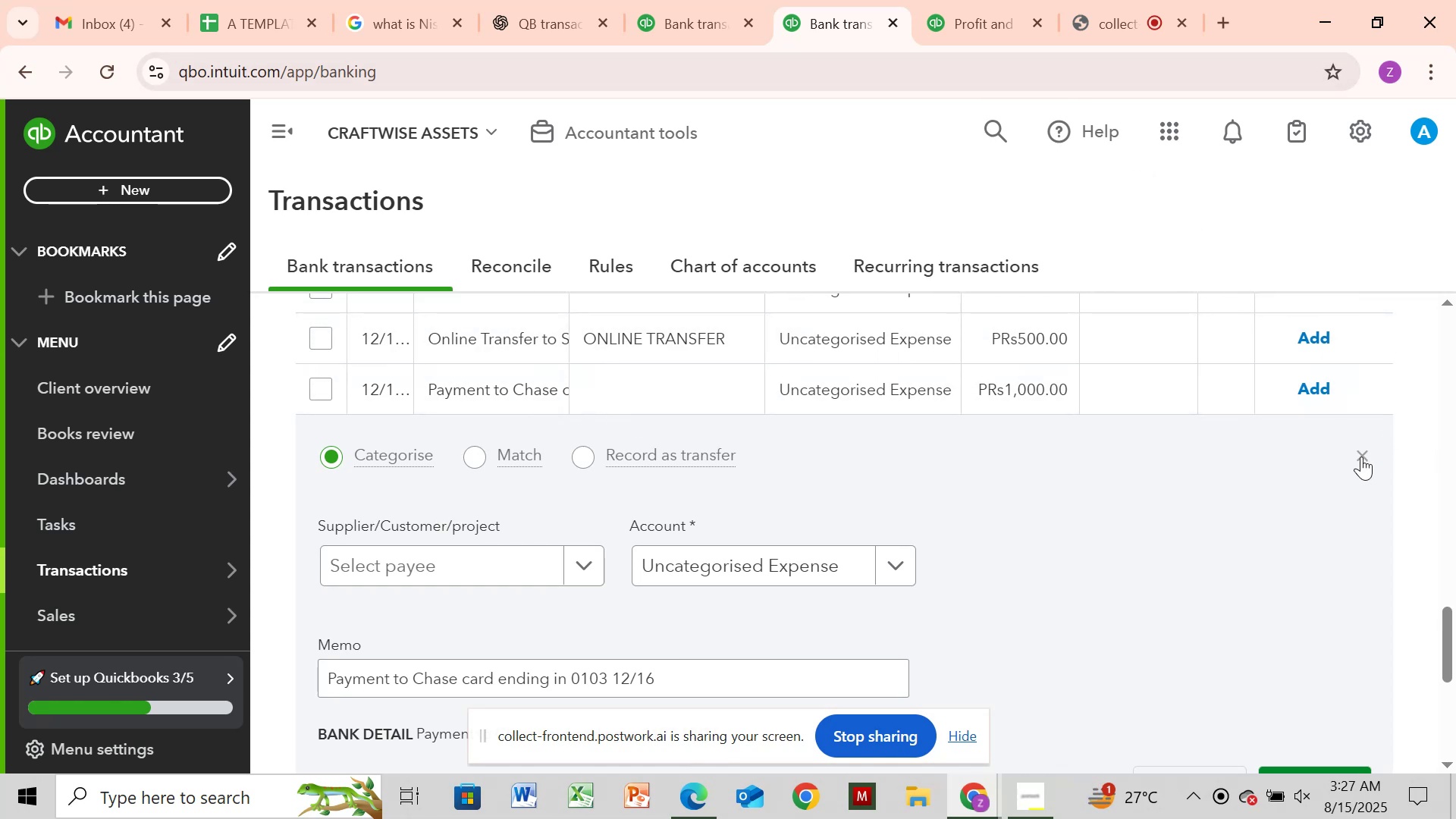 
wait(6.11)
 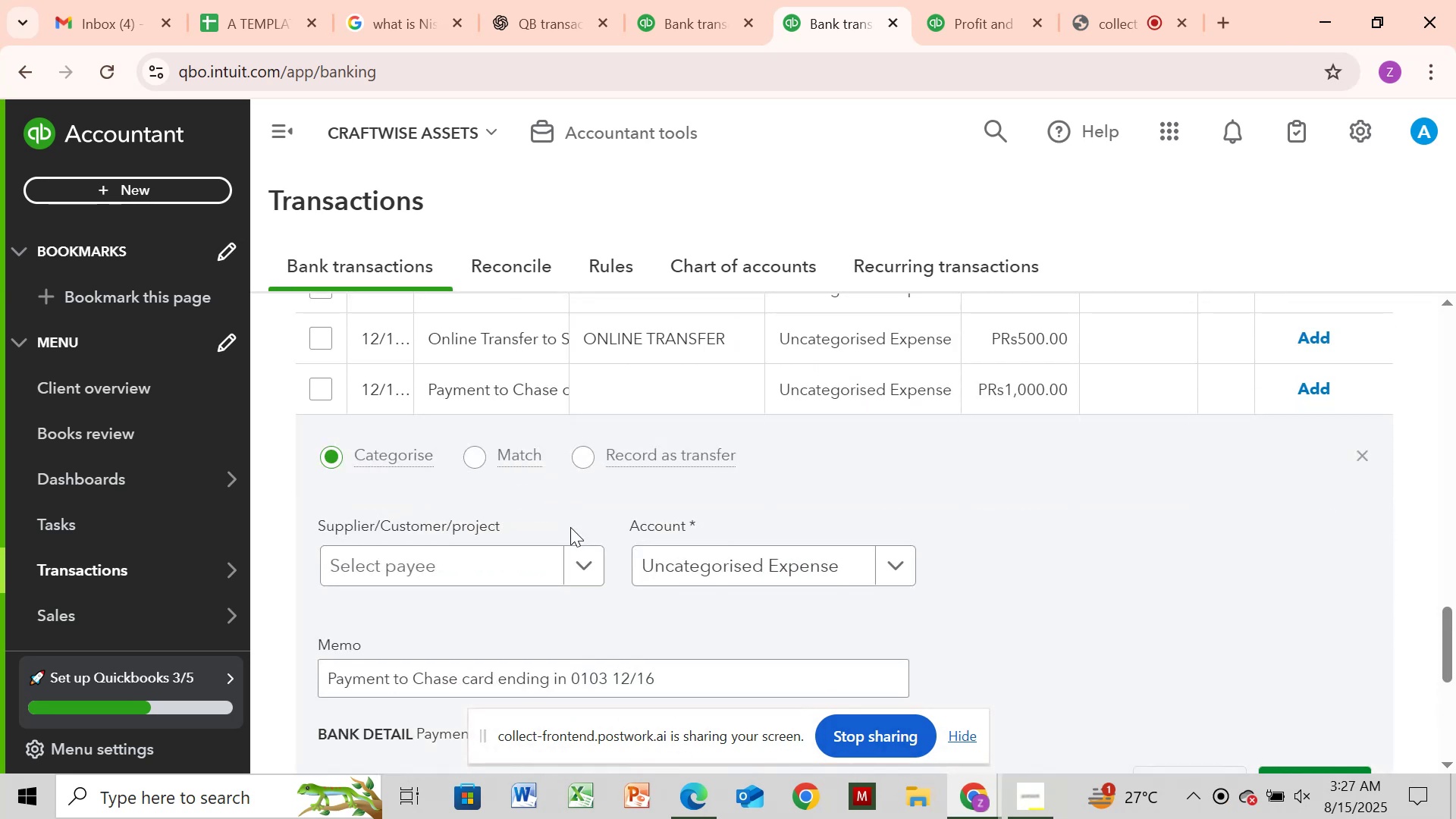 
left_click([1361, 457])
 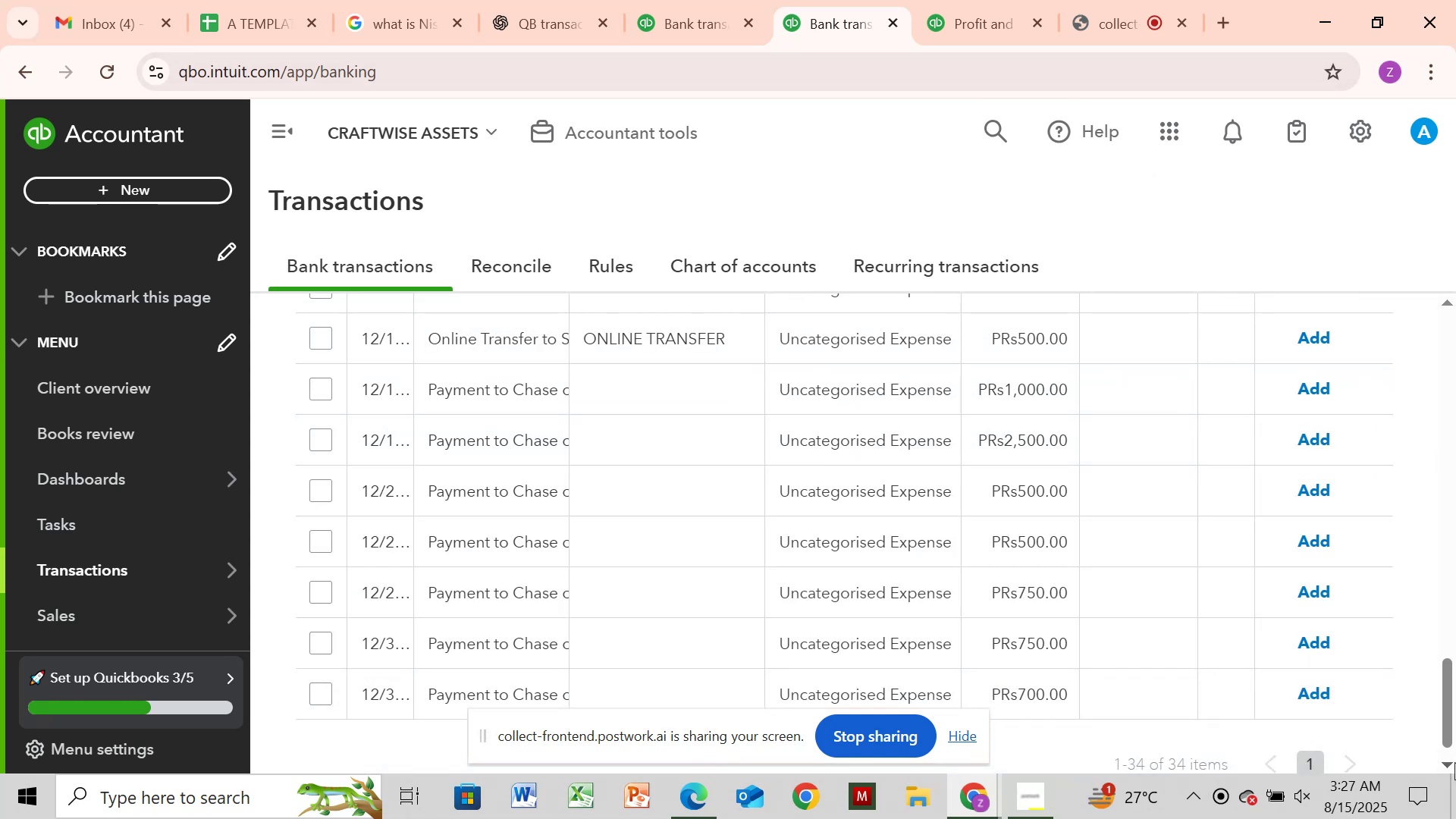 
left_click_drag(start_coordinate=[1448, 761], to_coordinate=[1428, 56])
 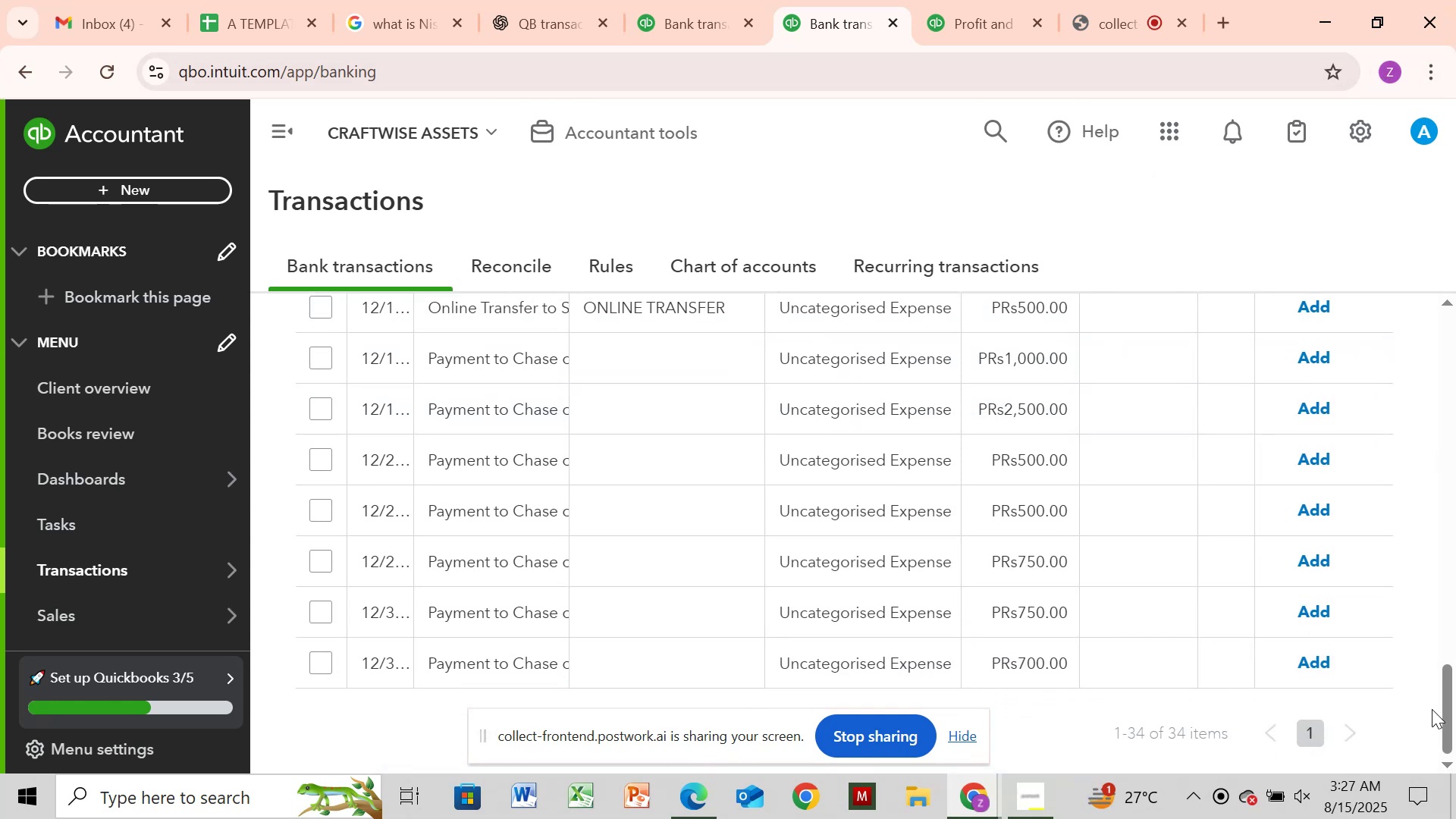 
left_click_drag(start_coordinate=[1448, 706], to_coordinate=[1455, 211])
 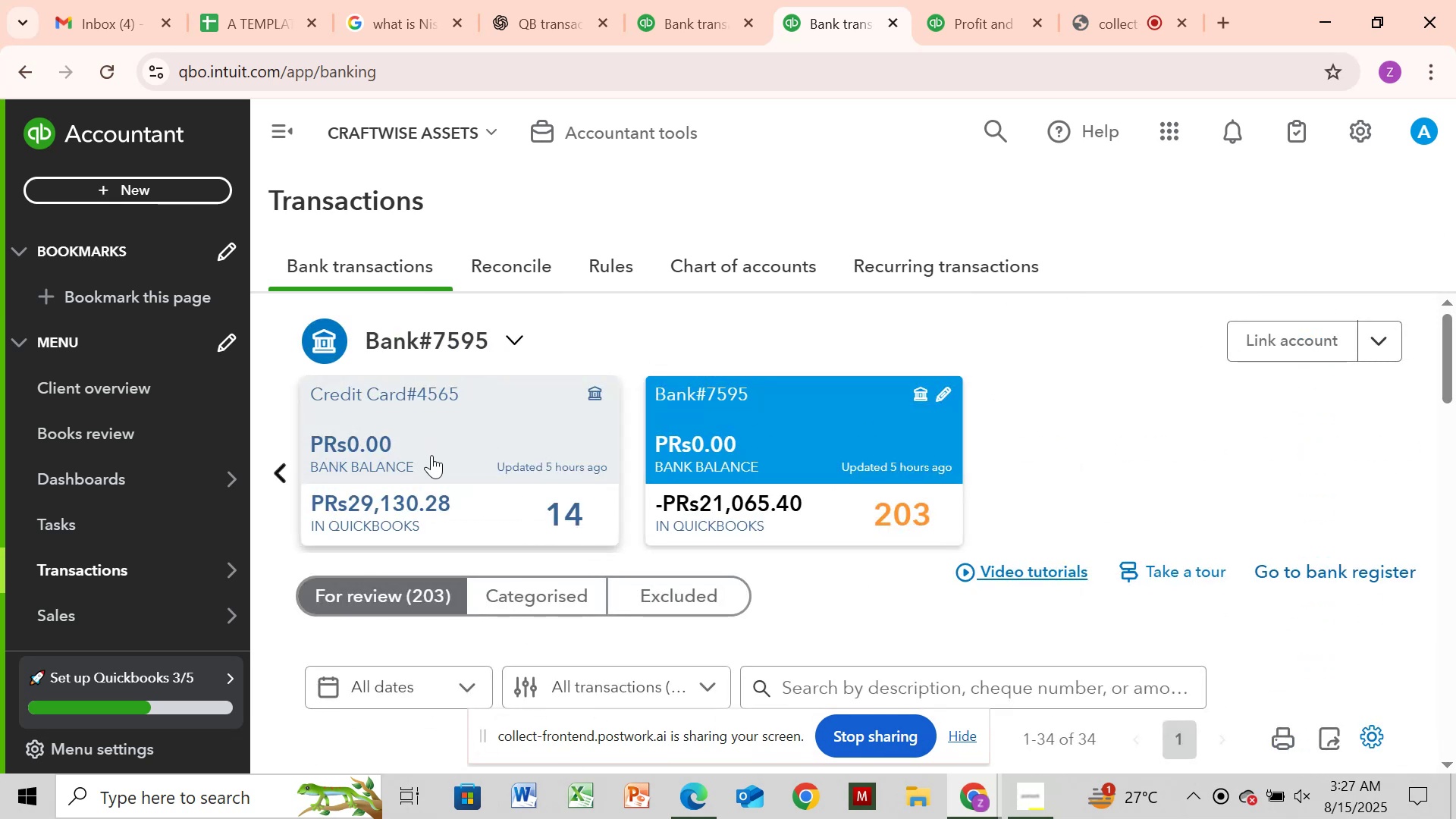 
left_click([431, 455])
 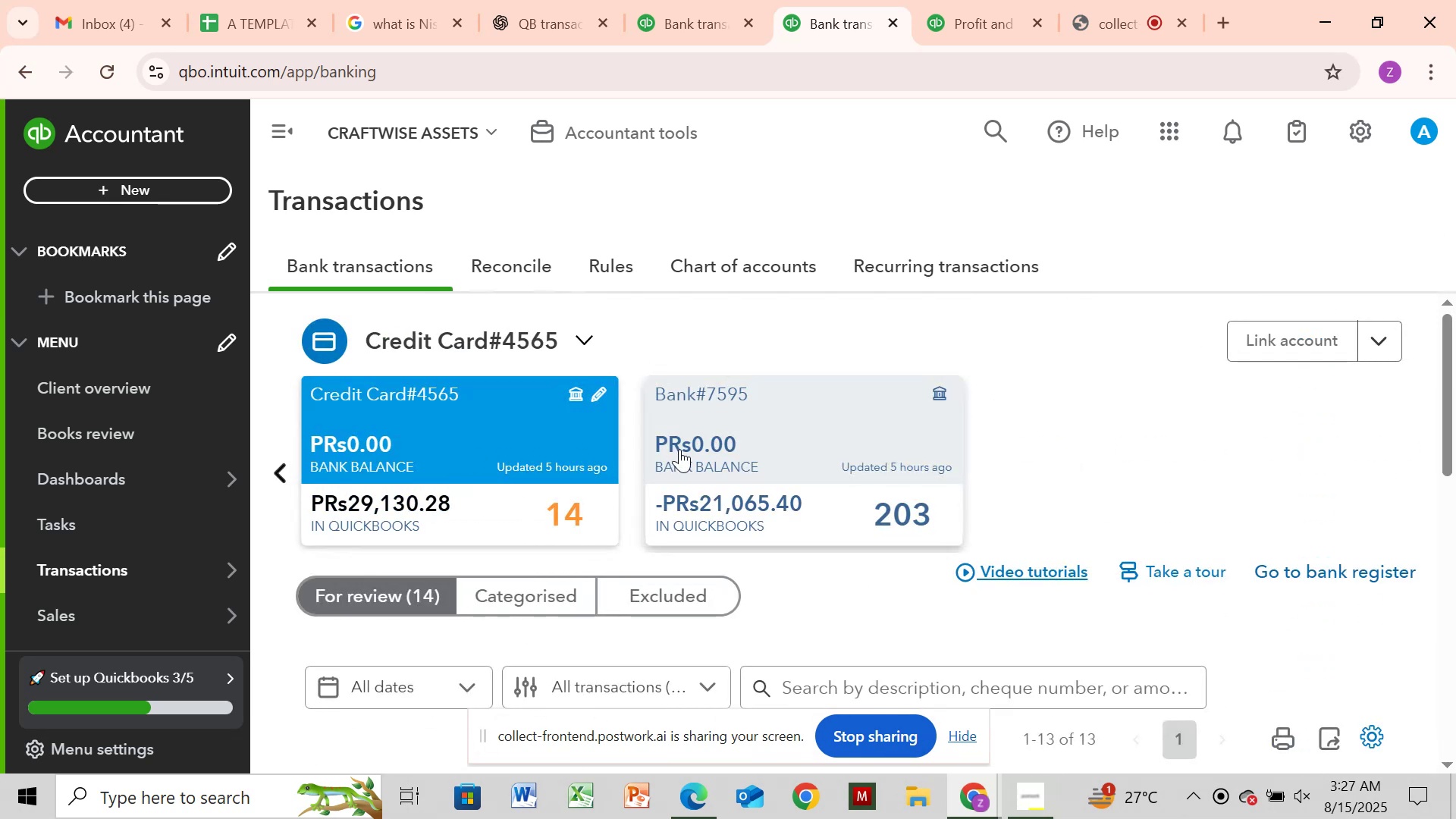 
left_click([682, 449])
 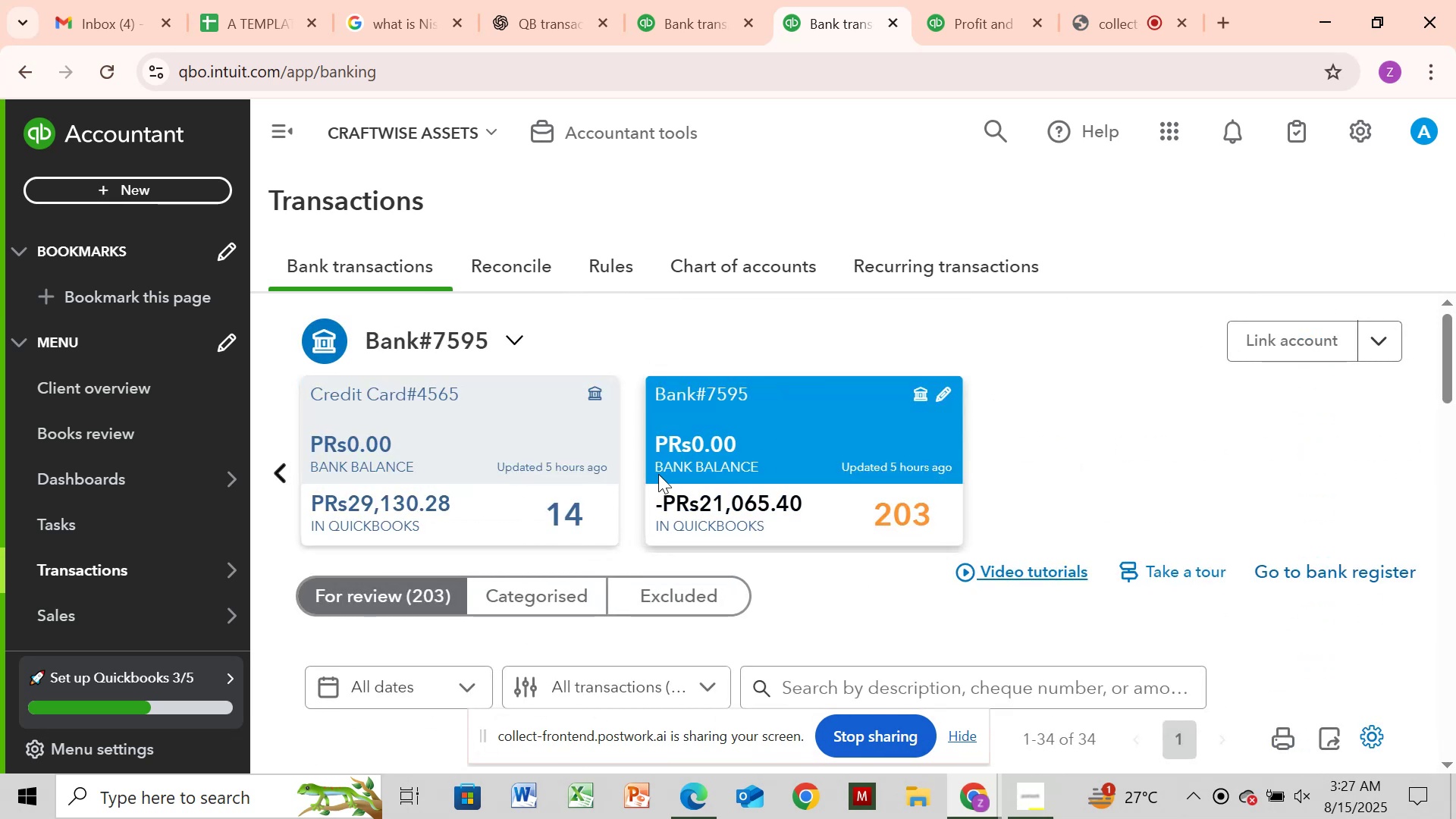 
left_click([674, 590])
 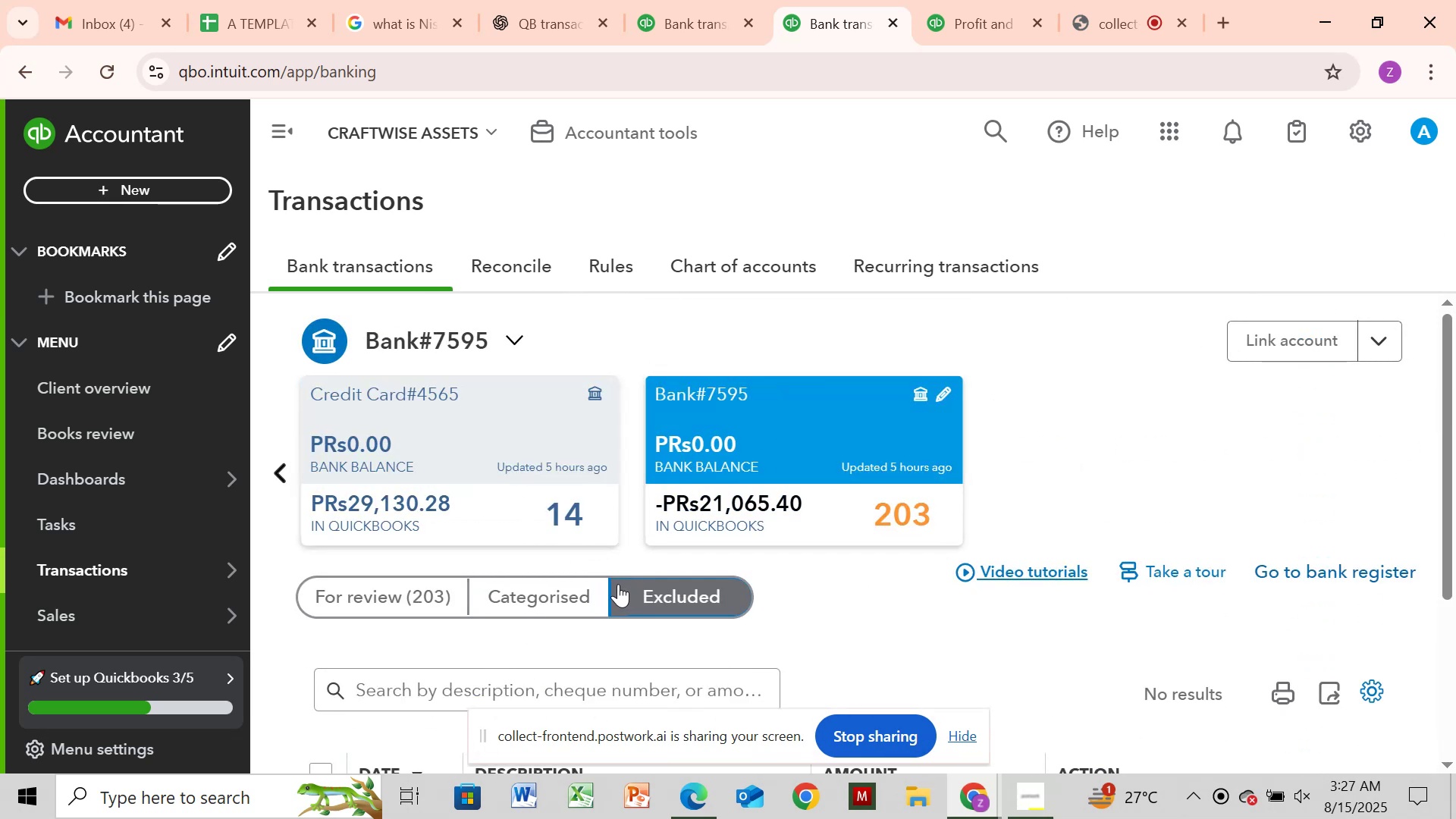 
left_click([603, 585])
 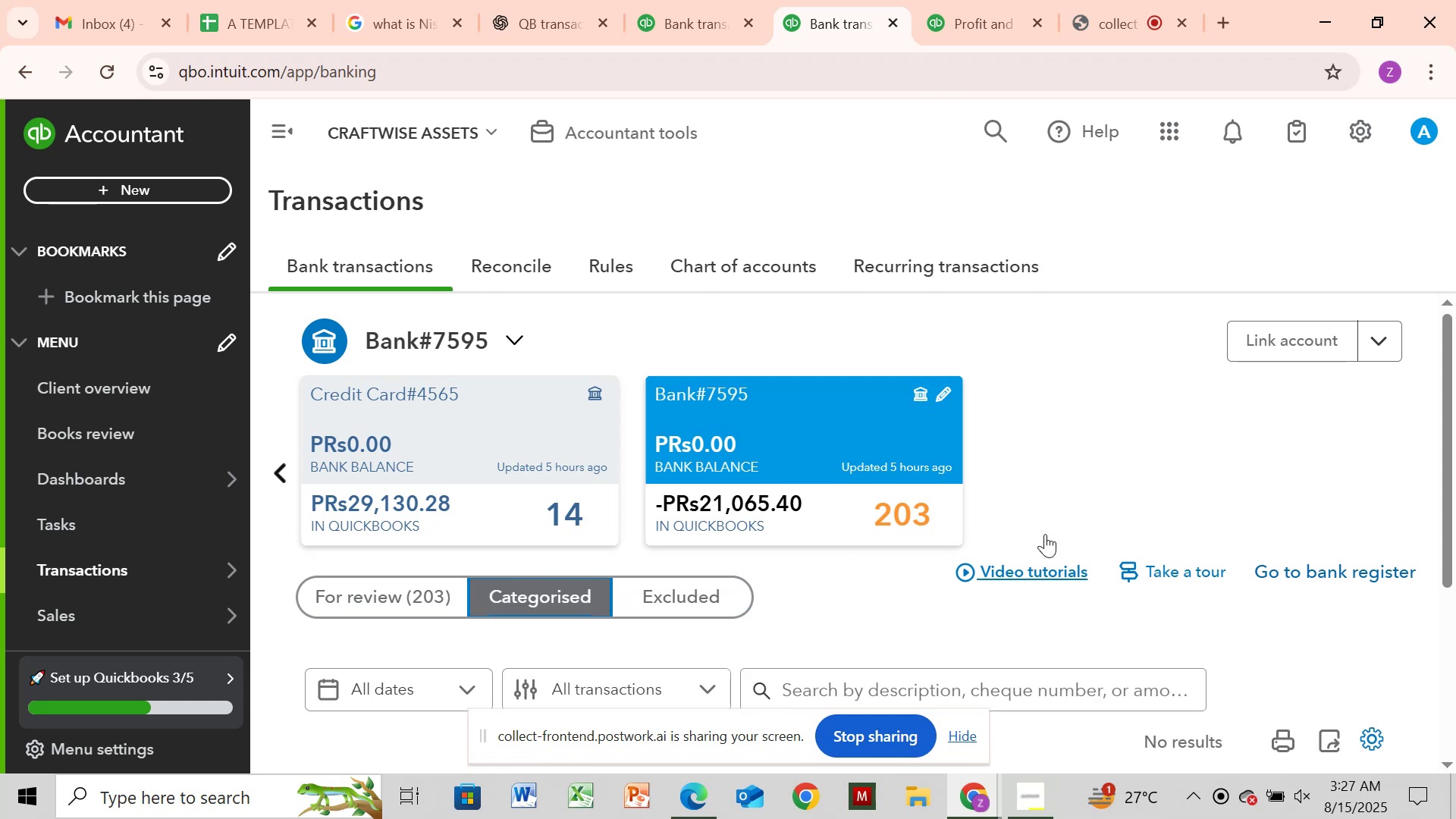 
wait(6.08)
 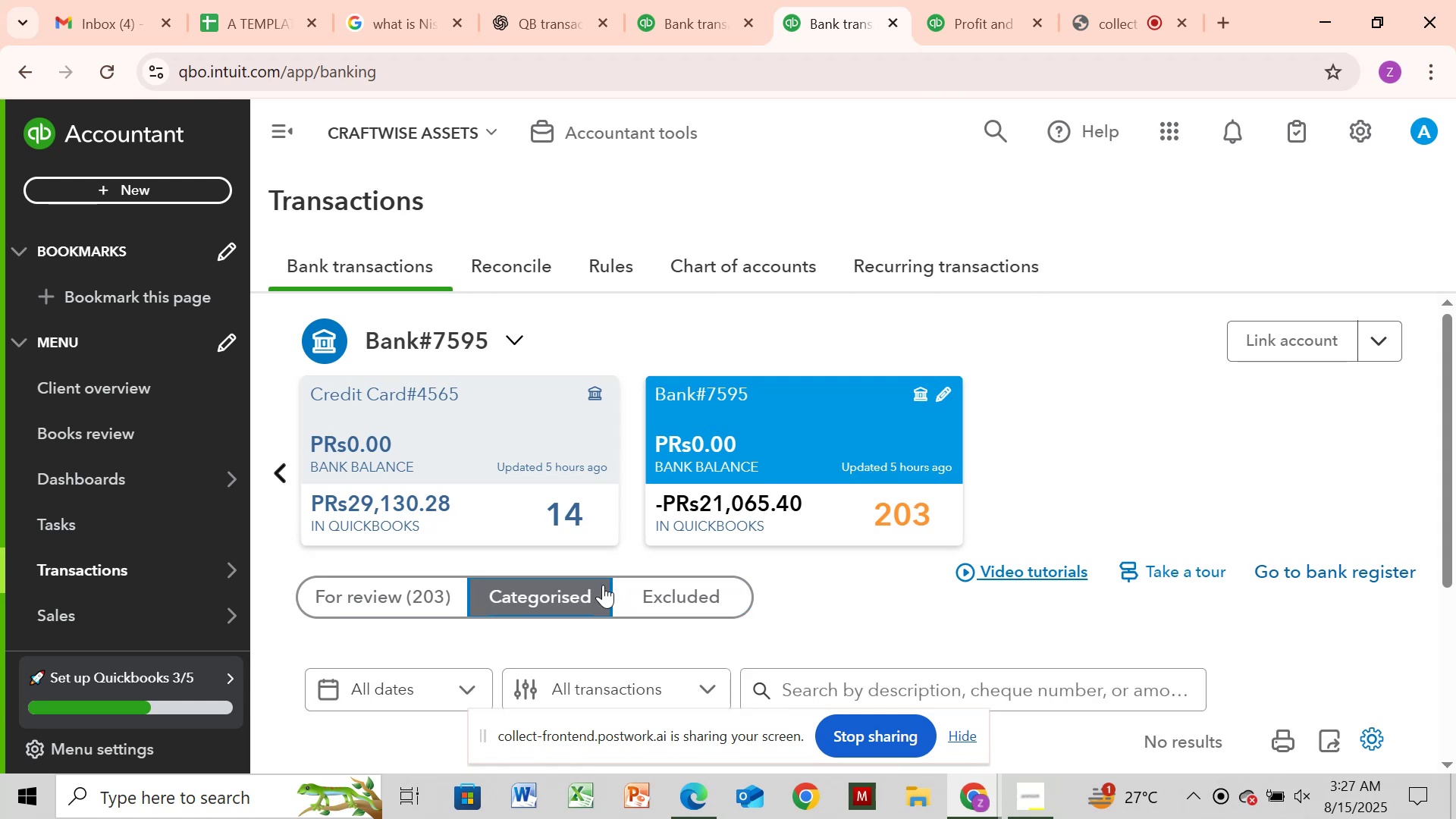 
left_click_drag(start_coordinate=[1446, 494], to_coordinate=[1446, 584])
 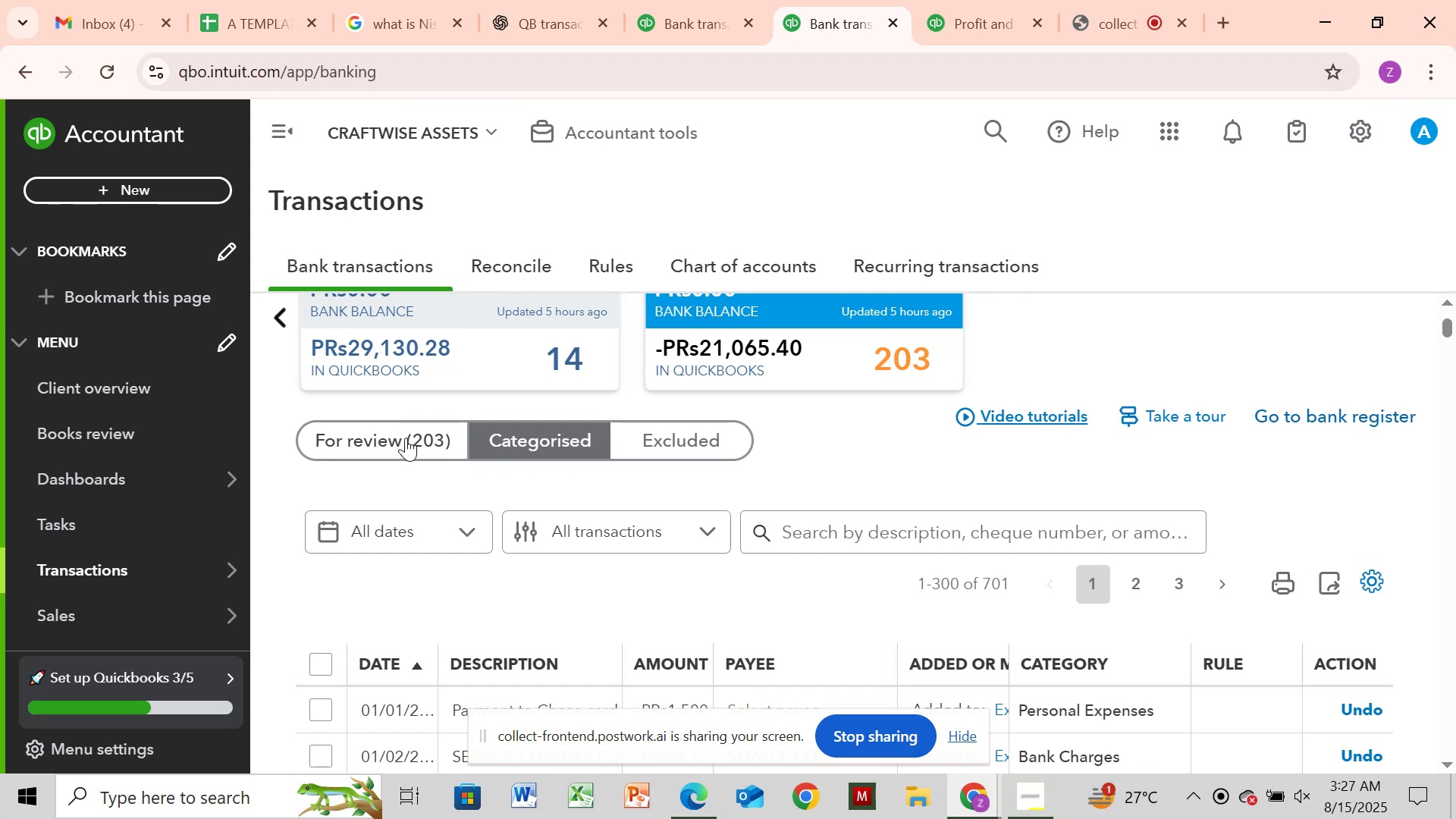 
wait(6.75)
 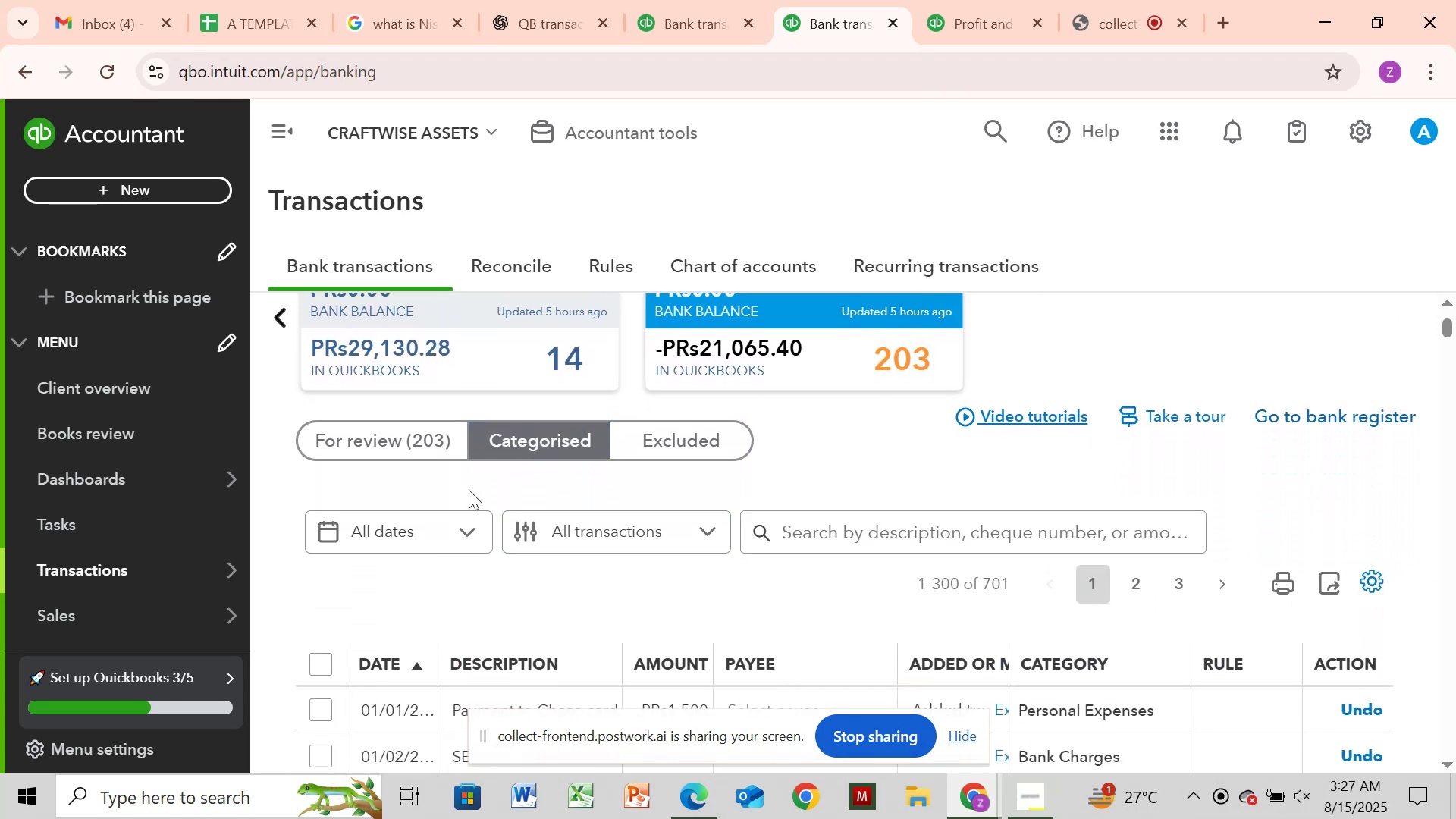 
left_click([422, 444])
 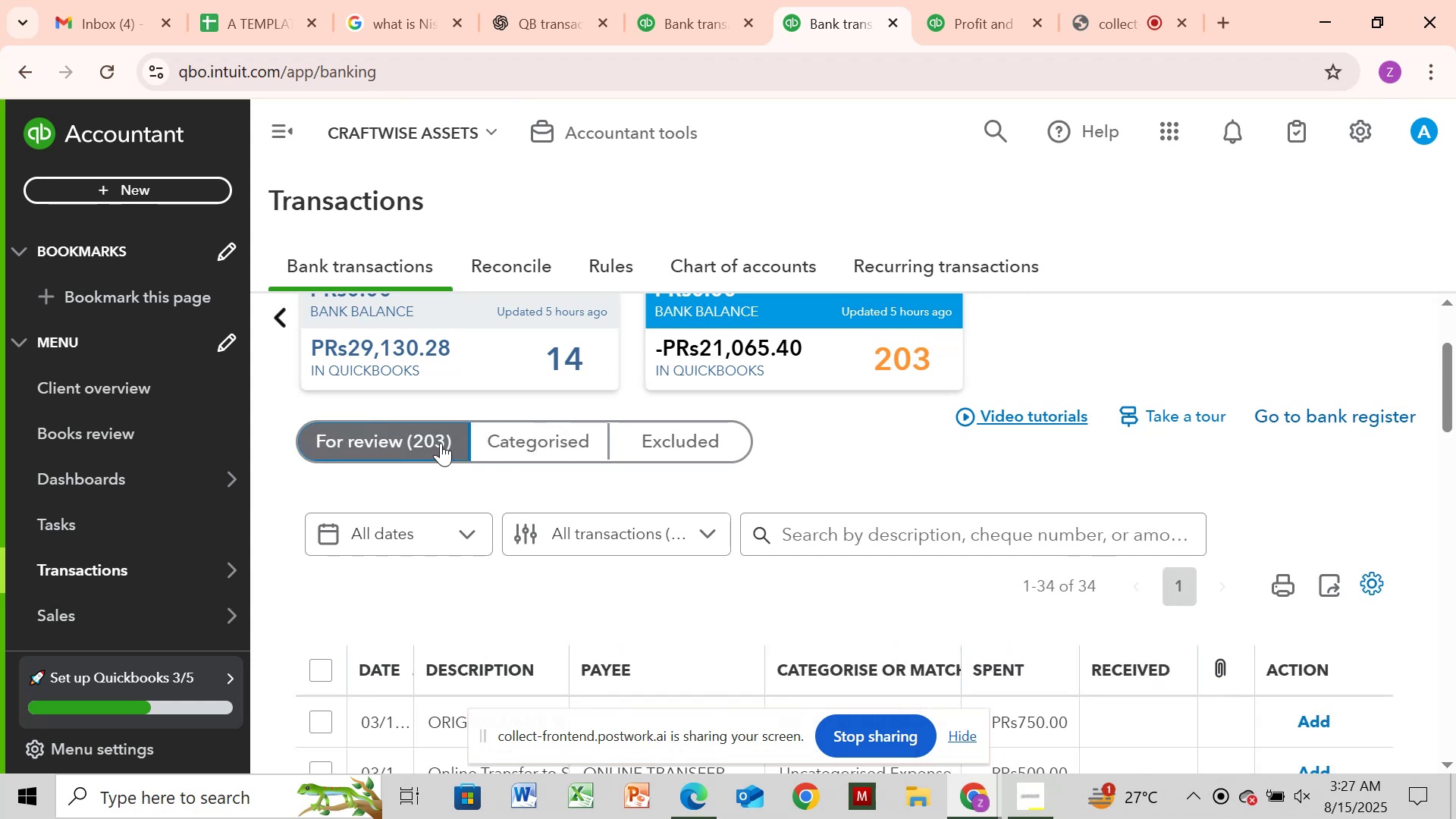 
wait(7.41)
 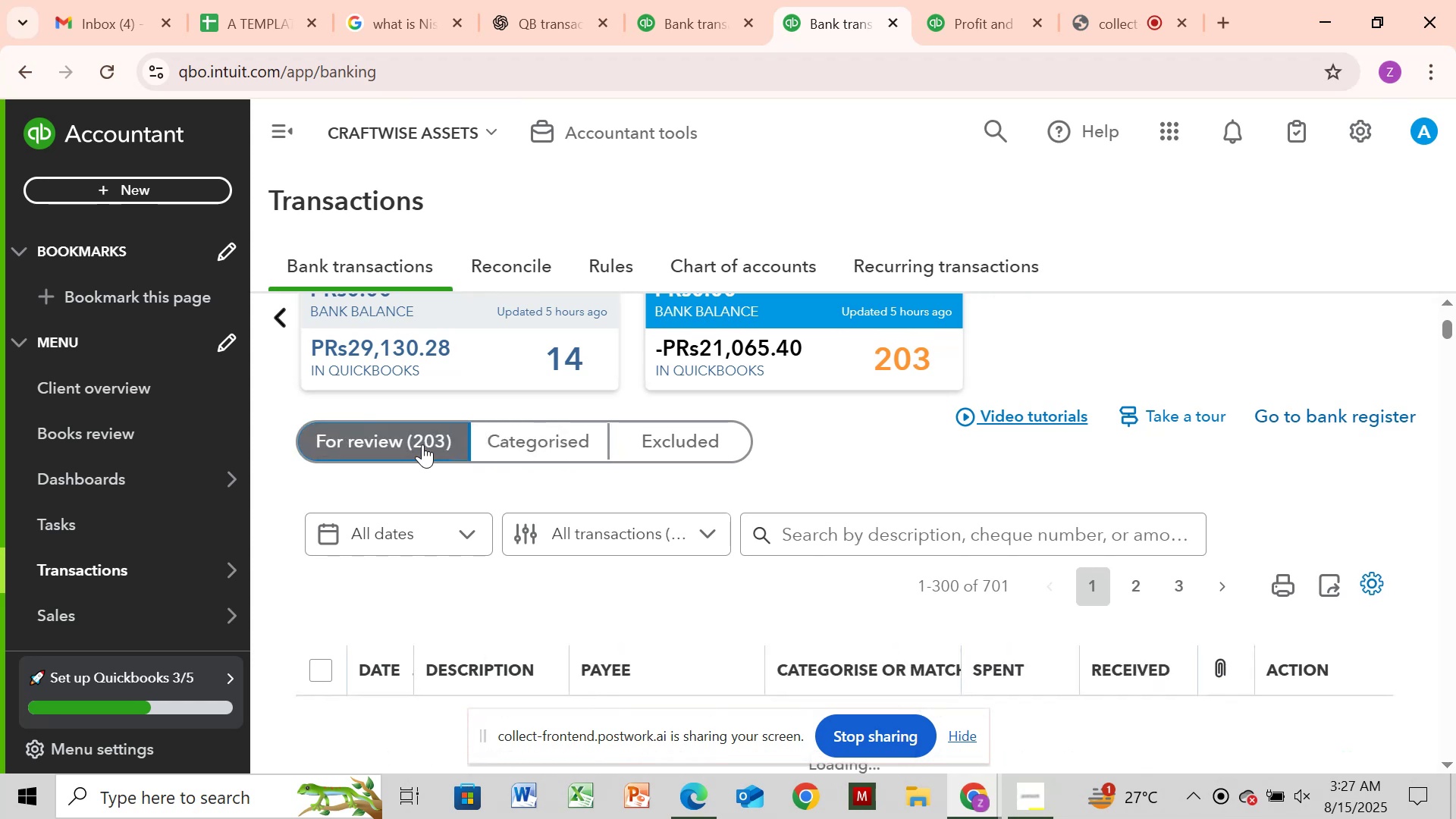 
left_click([1147, 18])
 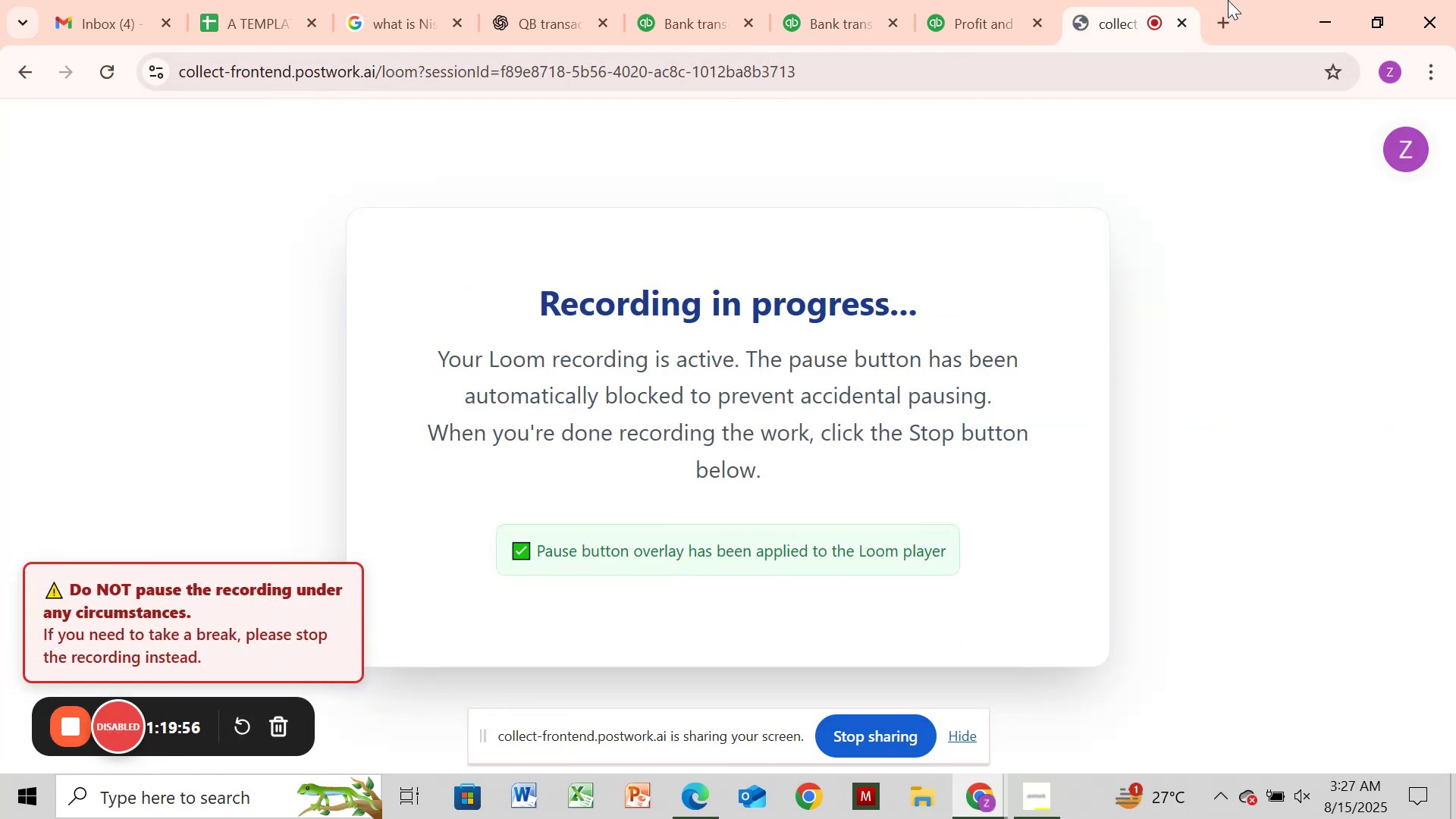 
wait(6.89)
 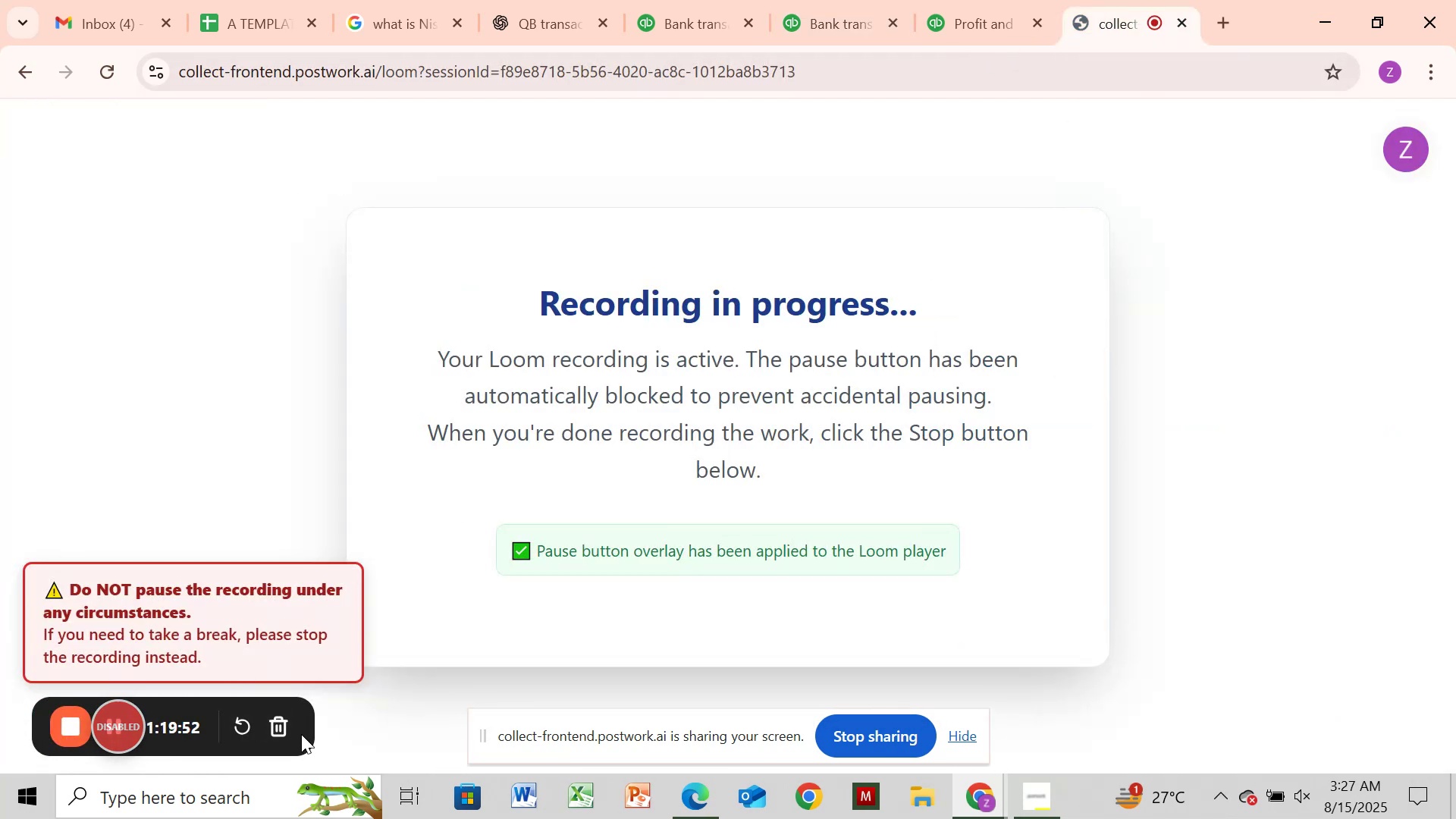 
left_click([642, 14])
 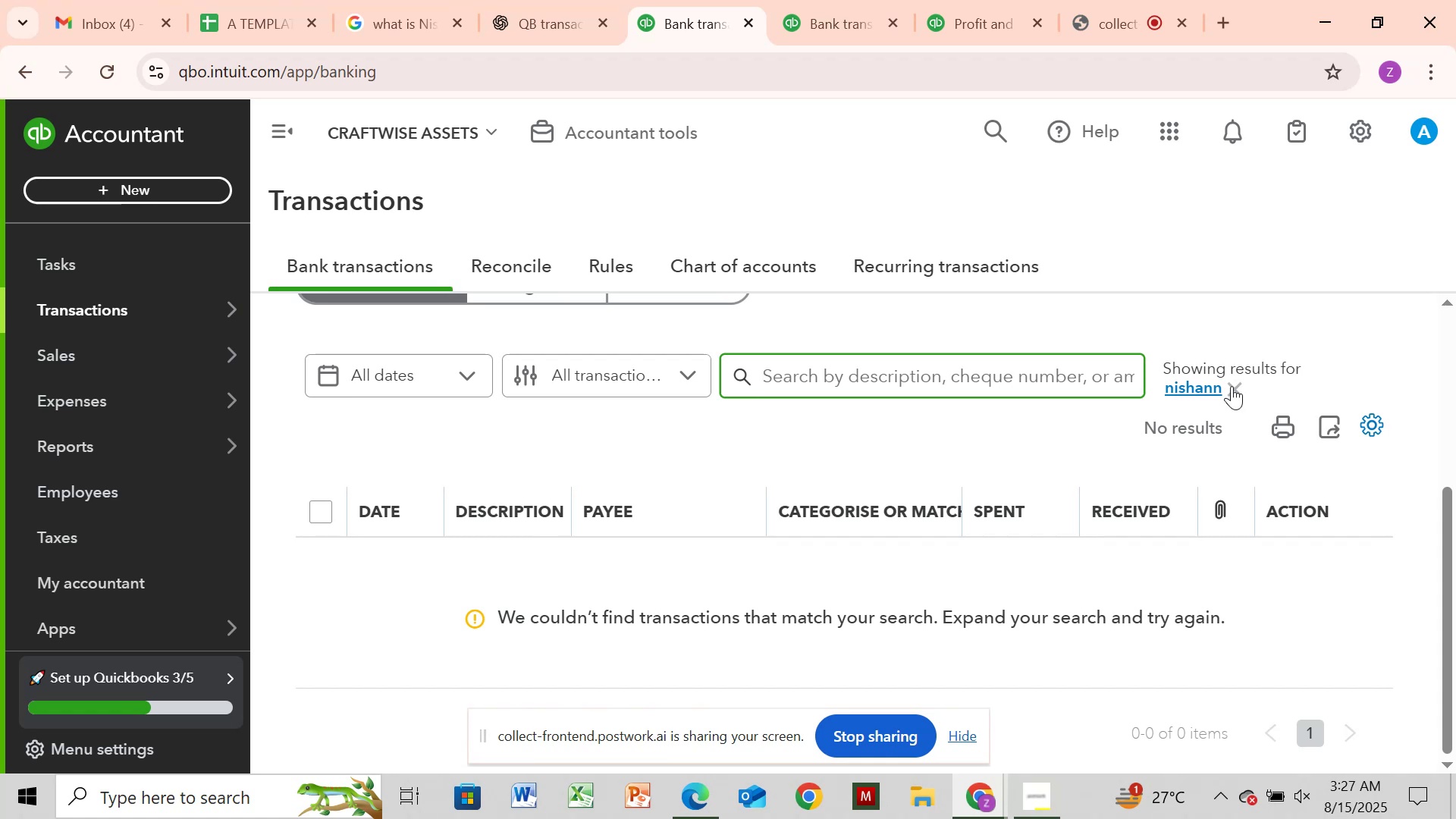 
left_click([1232, 386])
 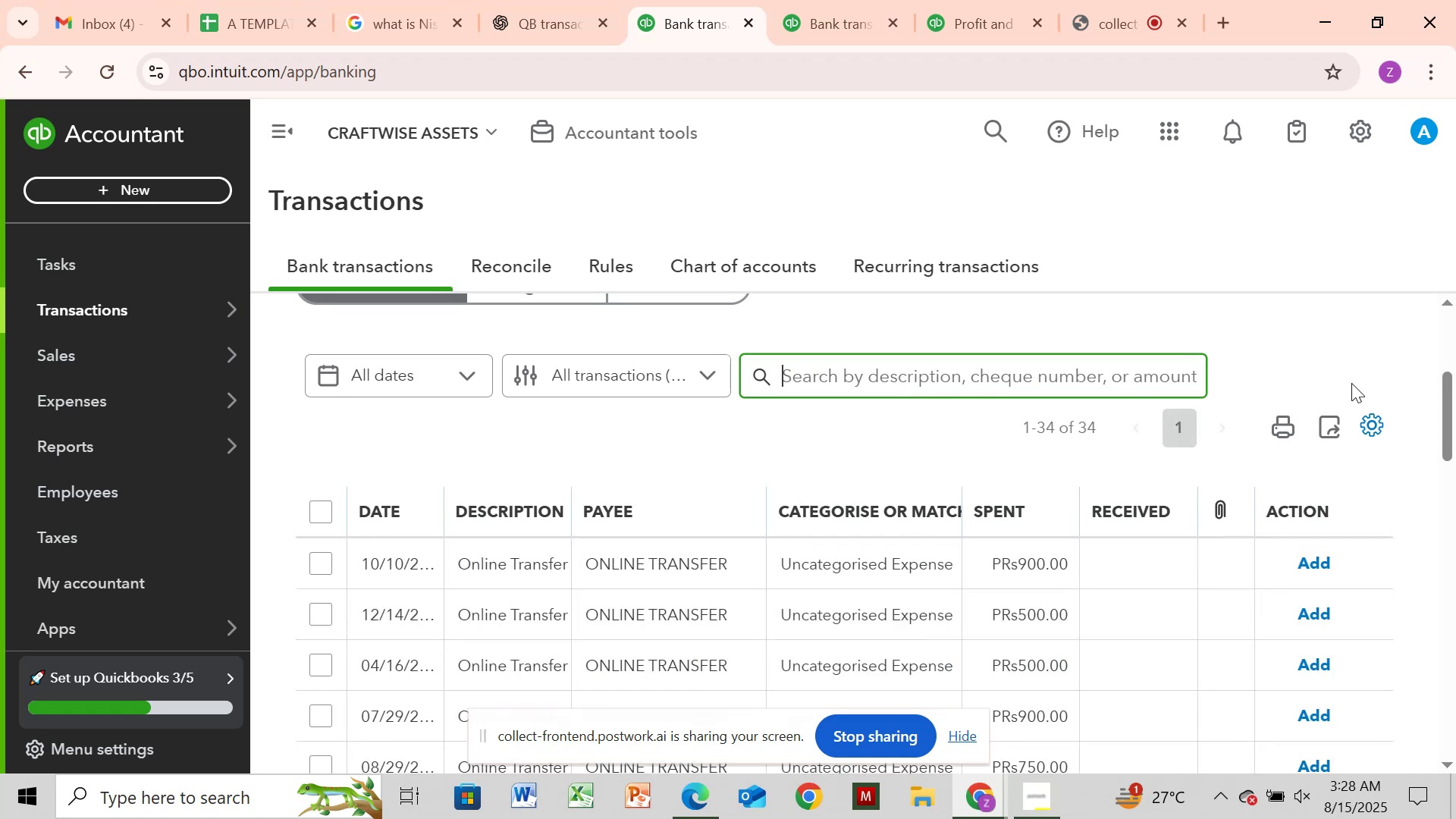 
left_click_drag(start_coordinate=[1447, 403], to_coordinate=[1454, 278])
 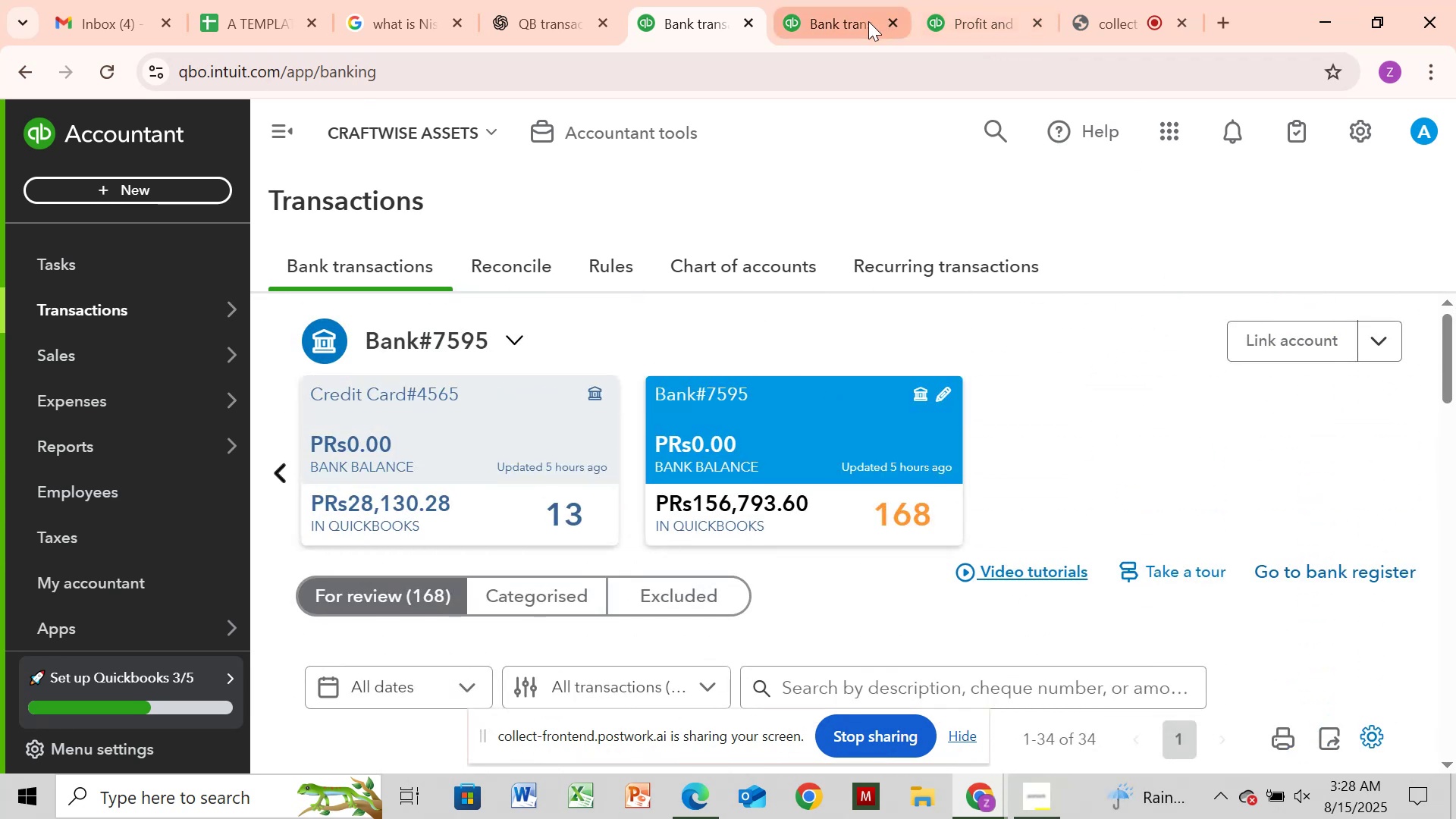 
left_click([835, 19])
 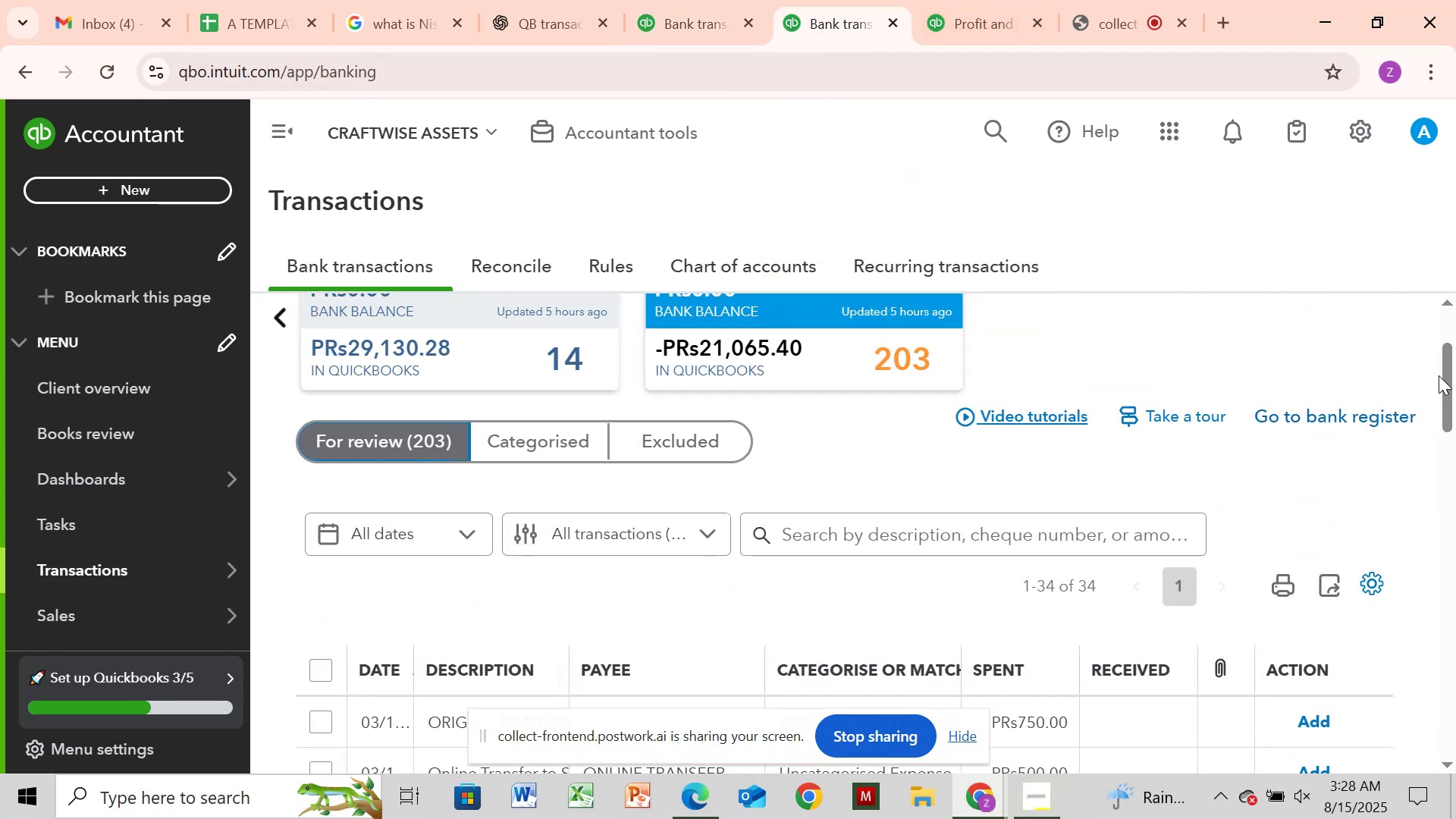 
left_click_drag(start_coordinate=[1439, 375], to_coordinate=[1439, 231])
 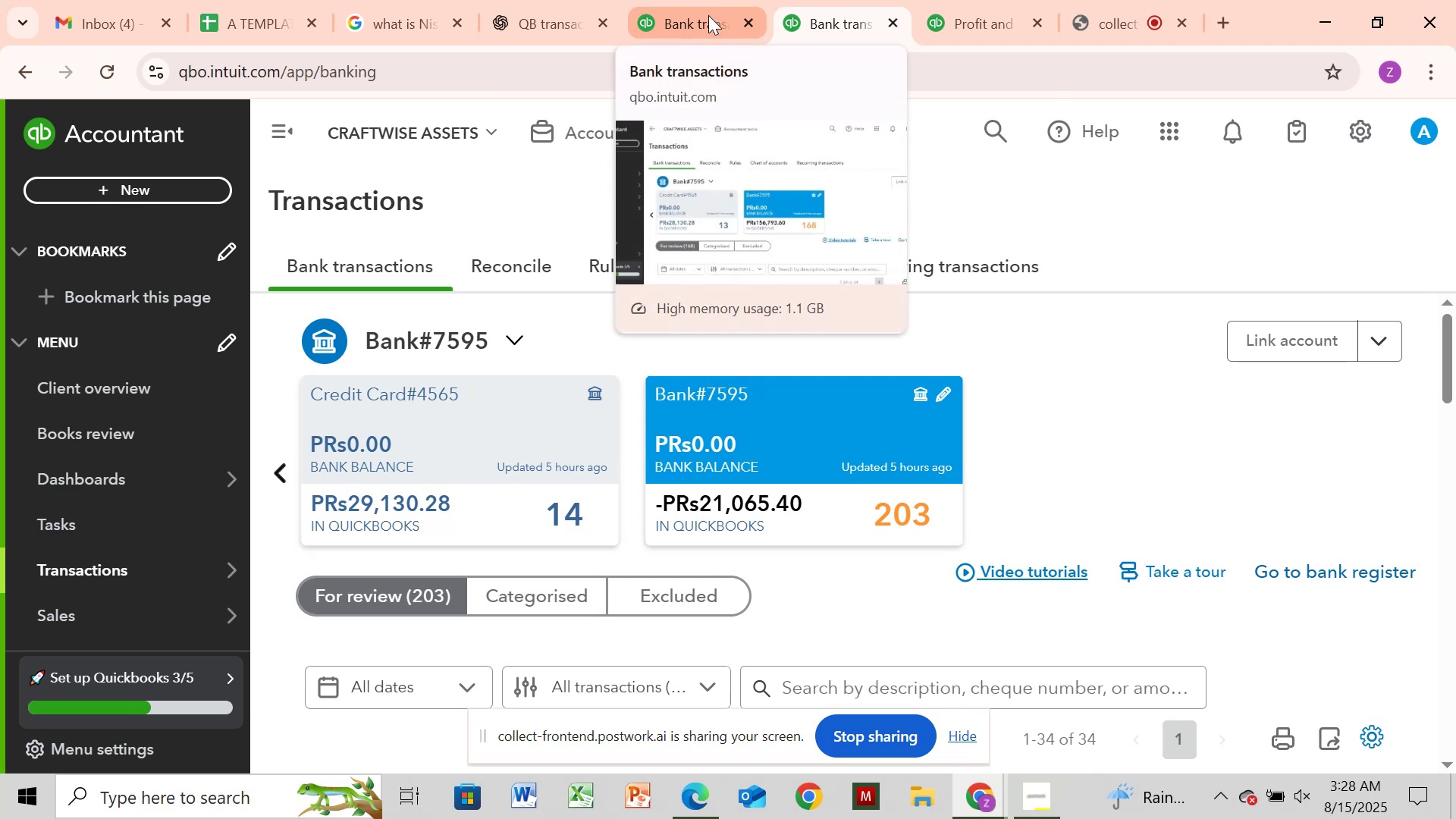 
left_click([708, 15])
 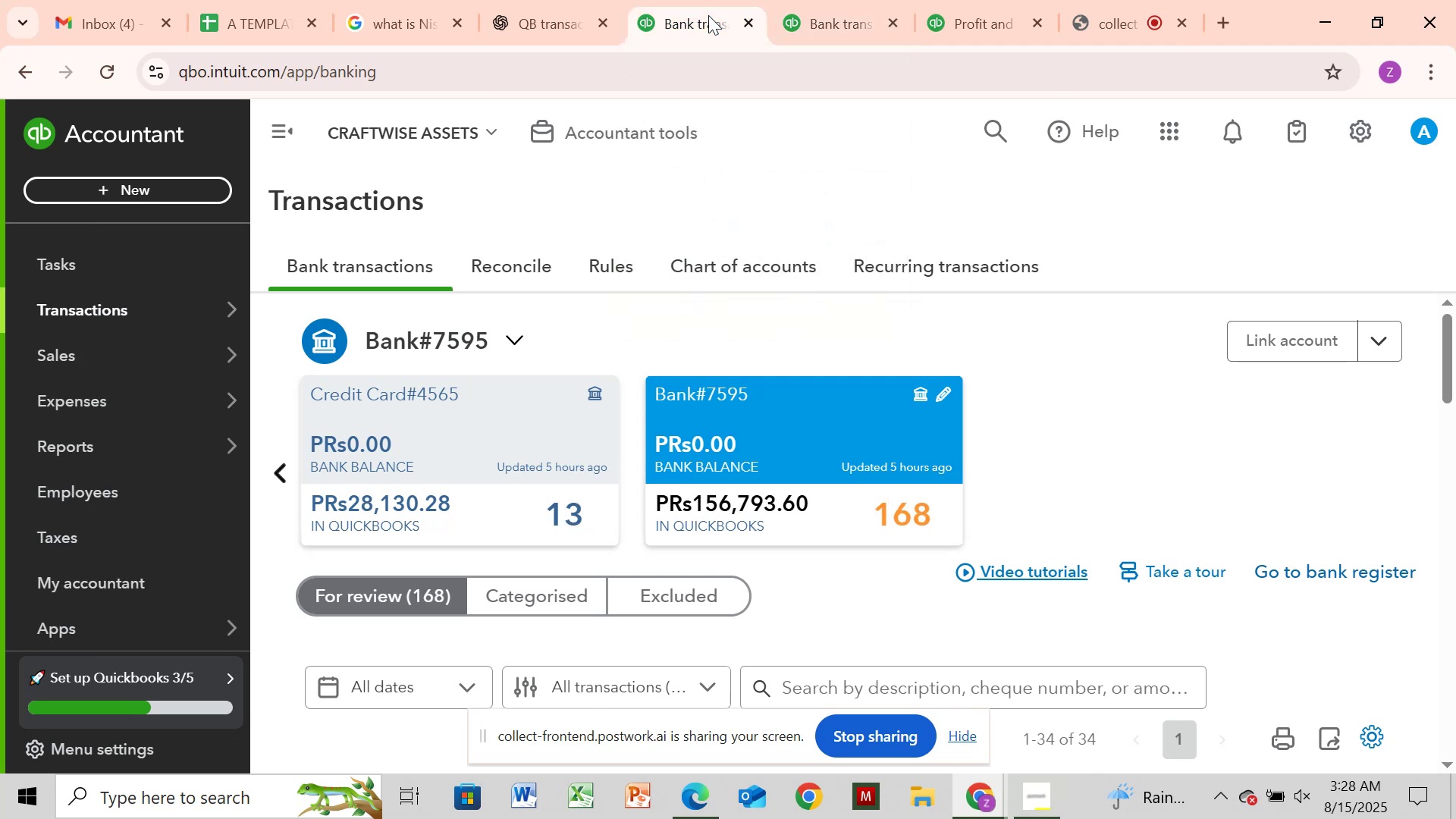 
left_click([533, 490])
 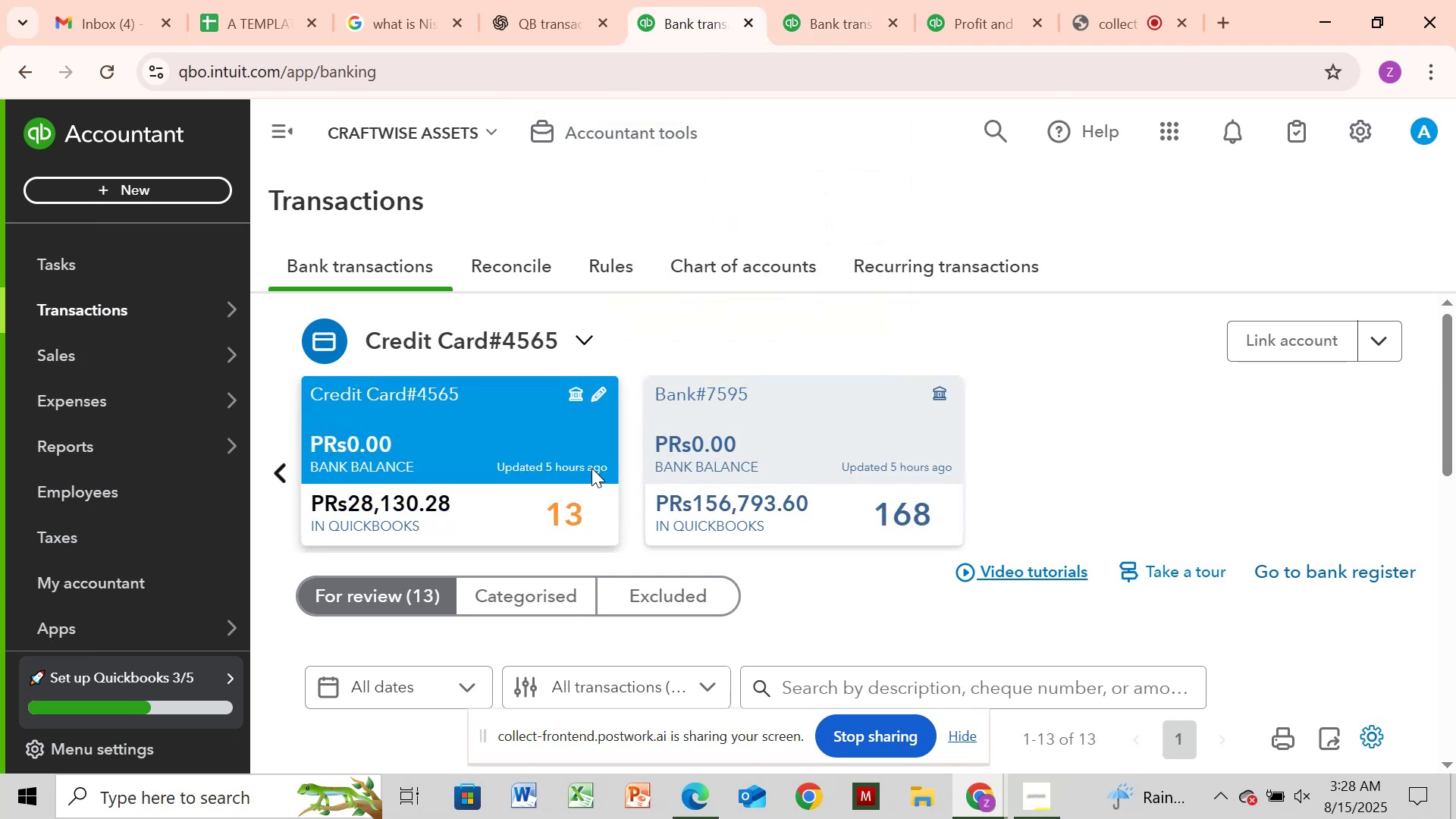 
left_click([625, 467])
 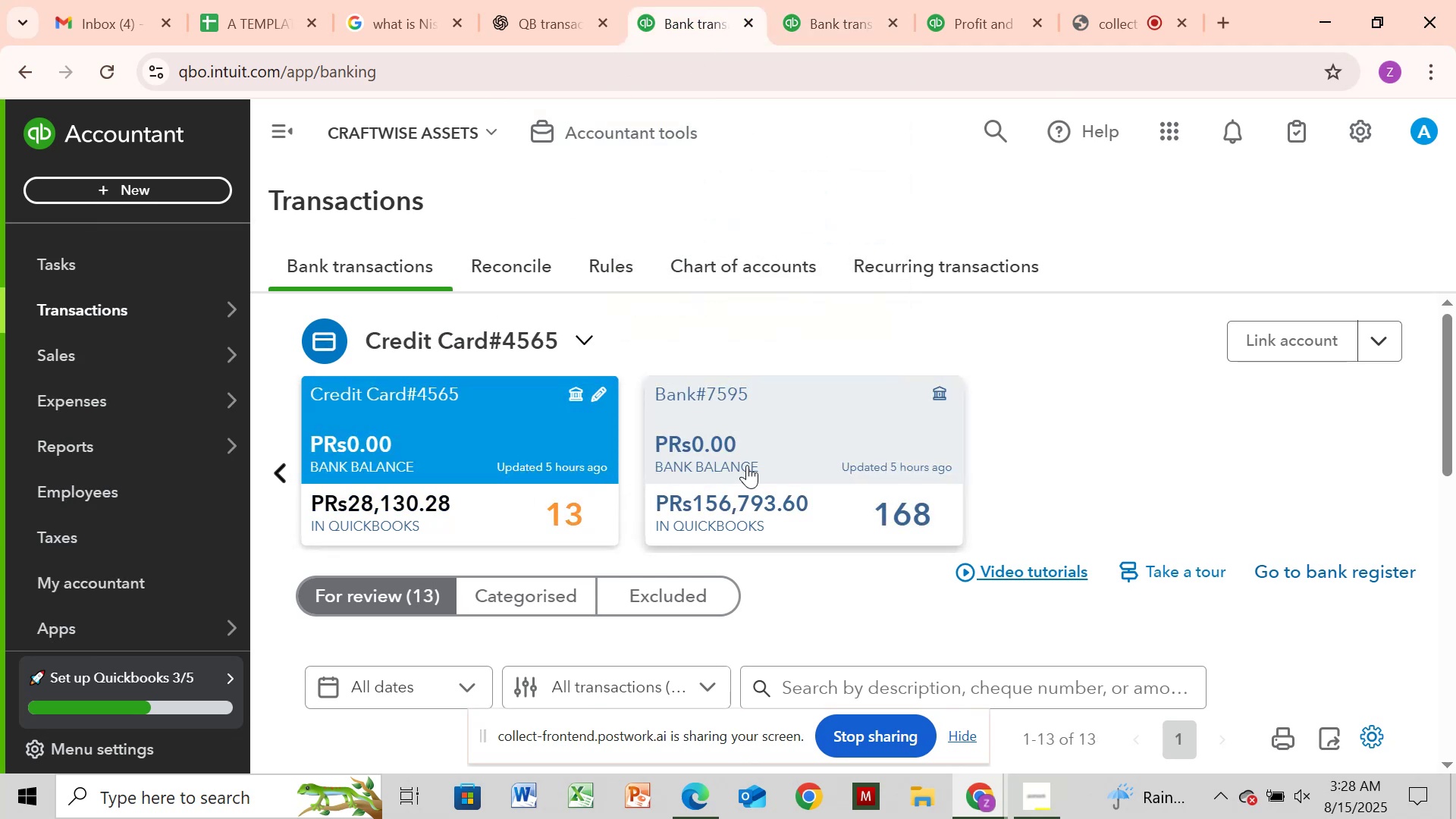 
left_click([747, 465])
 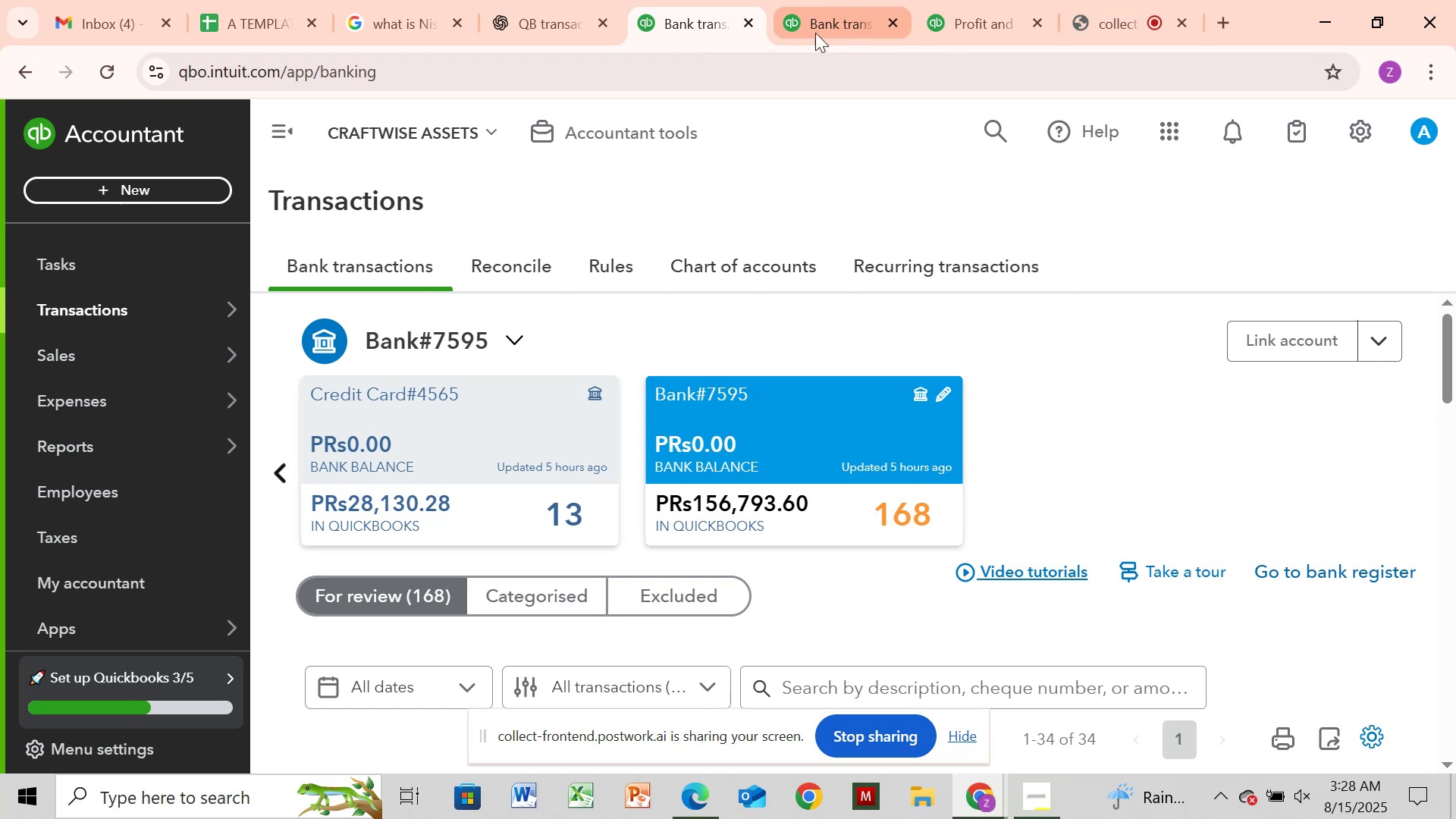 
left_click([816, 39])
 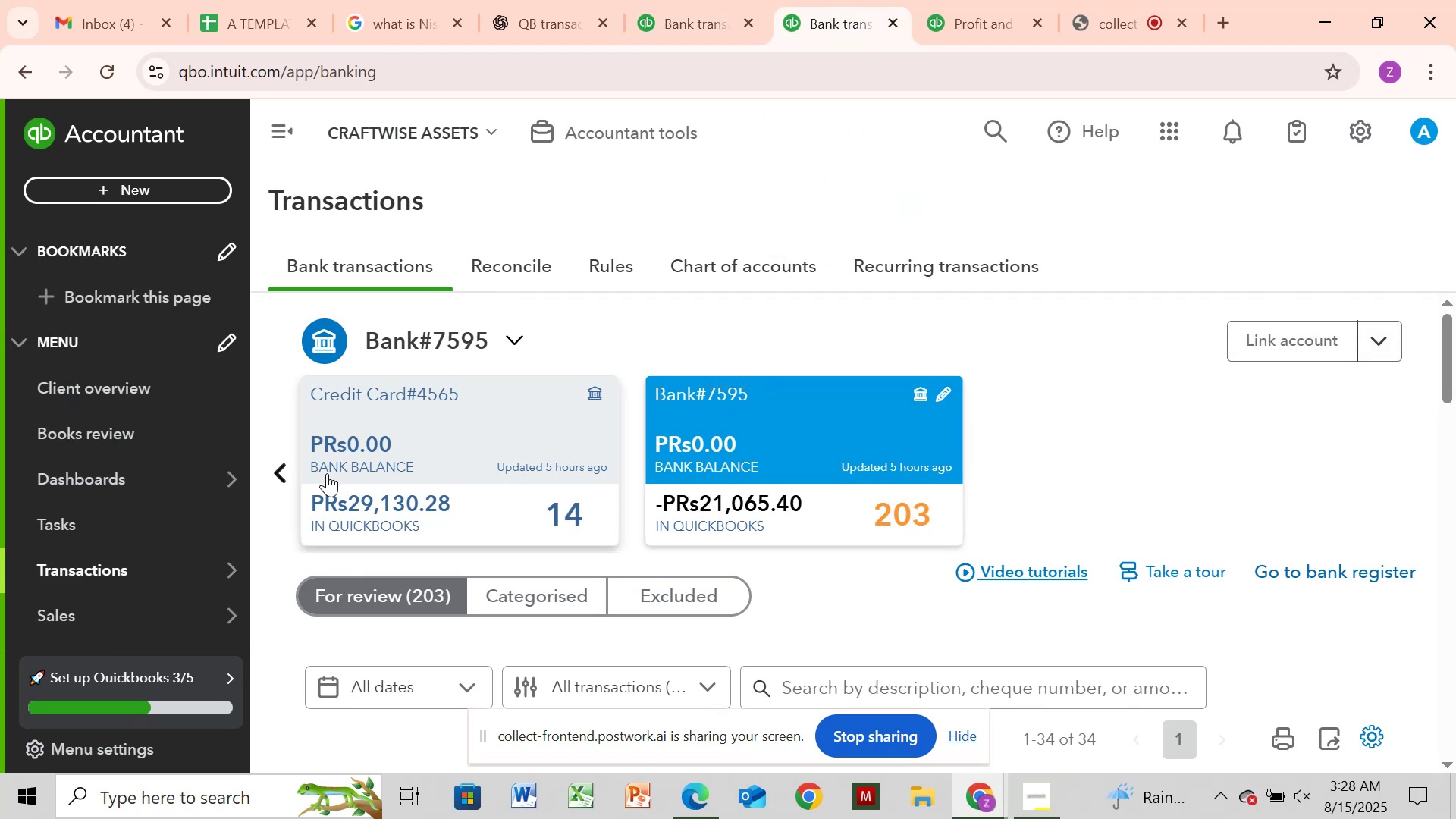 
wait(6.95)
 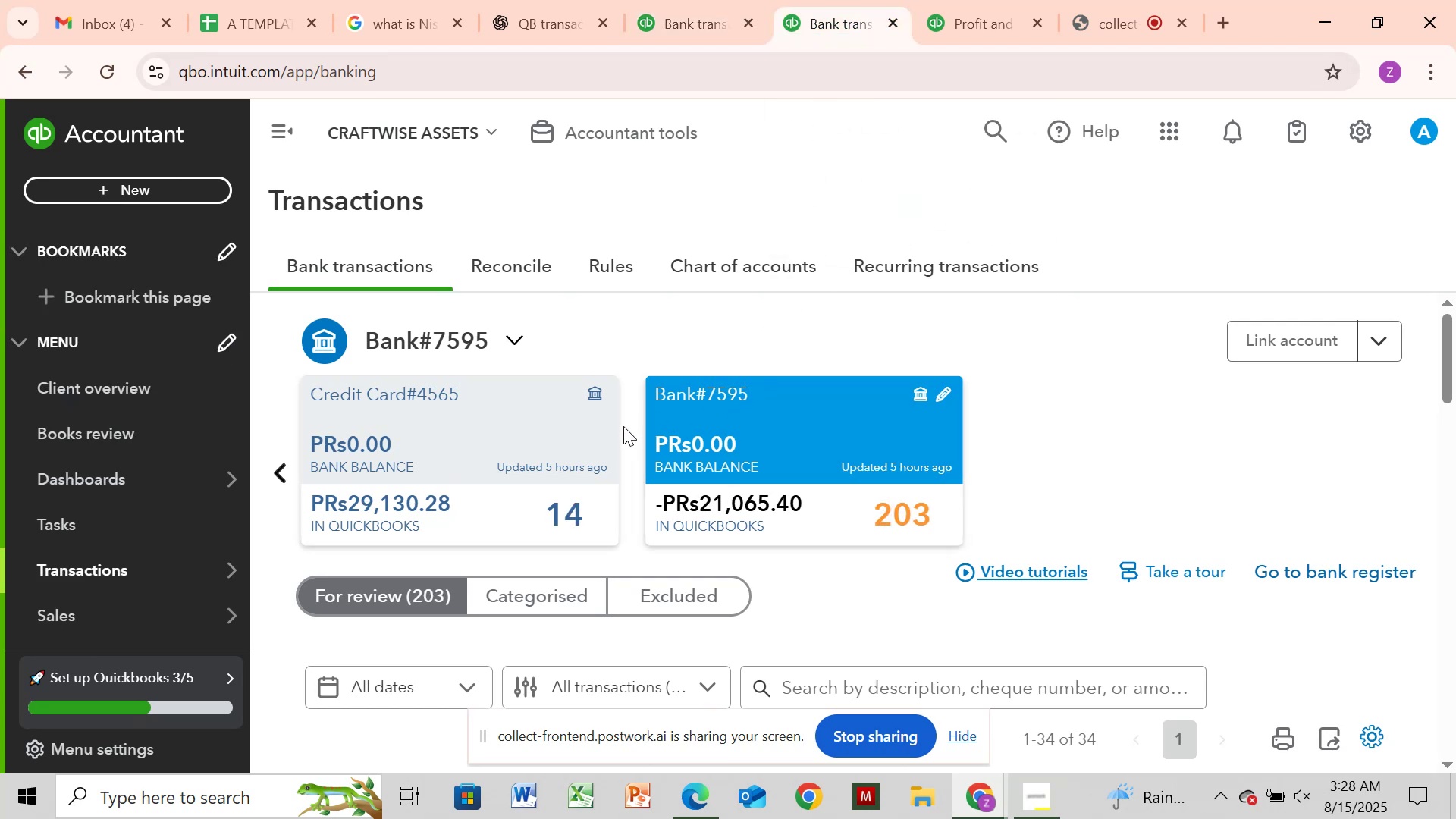 
left_click([391, 457])
 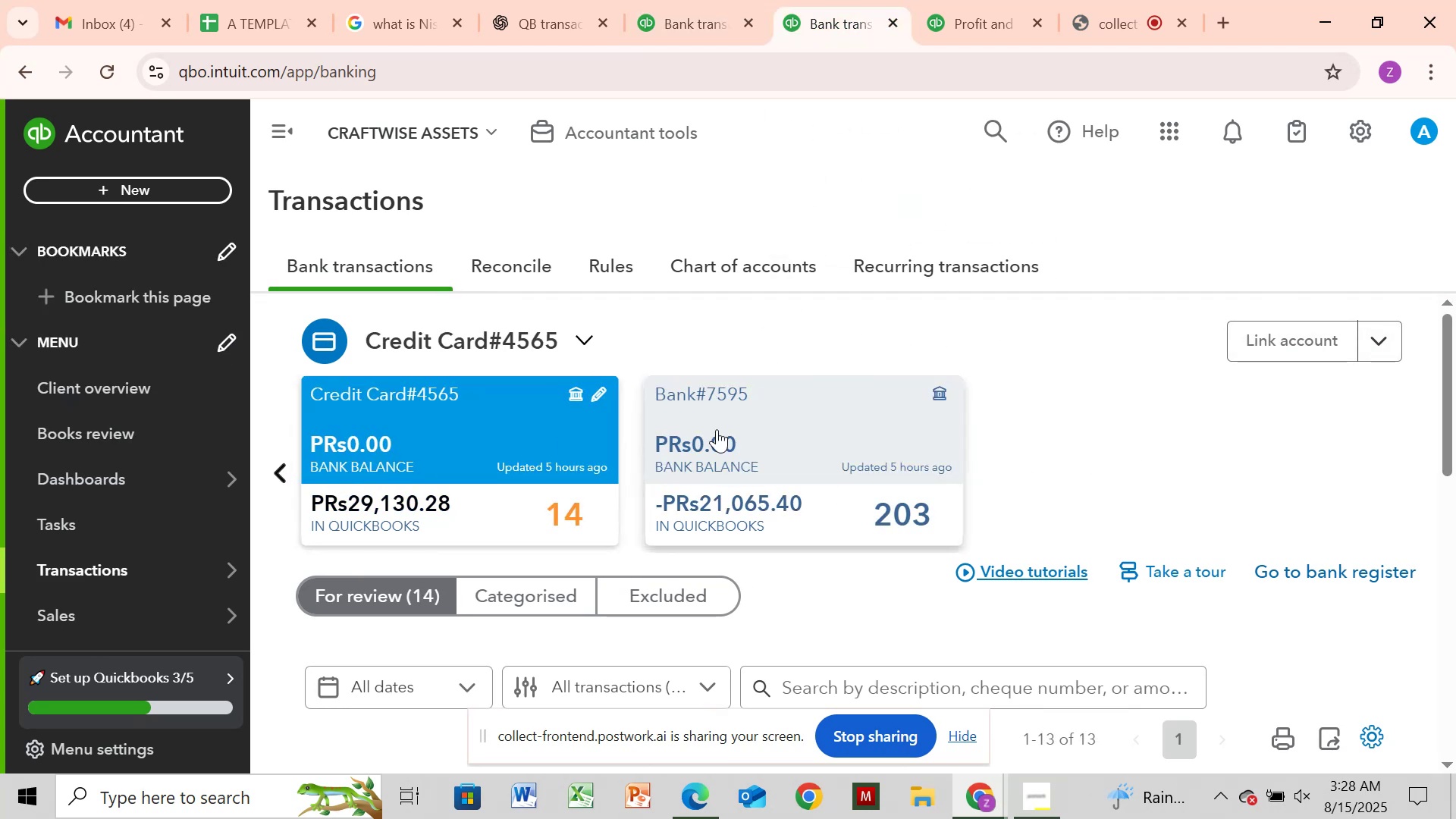 
left_click([802, 433])
 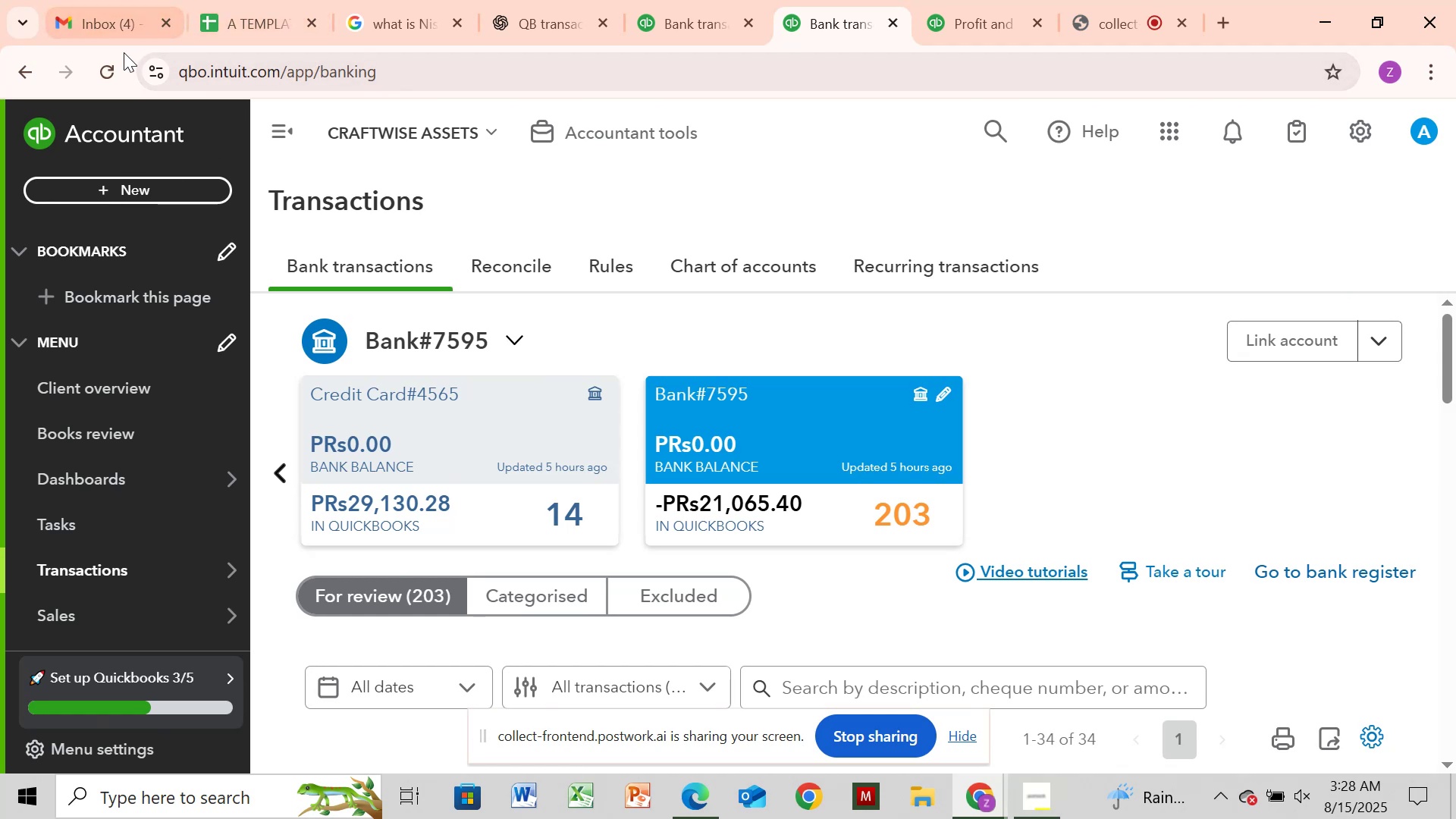 
left_click([111, 72])
 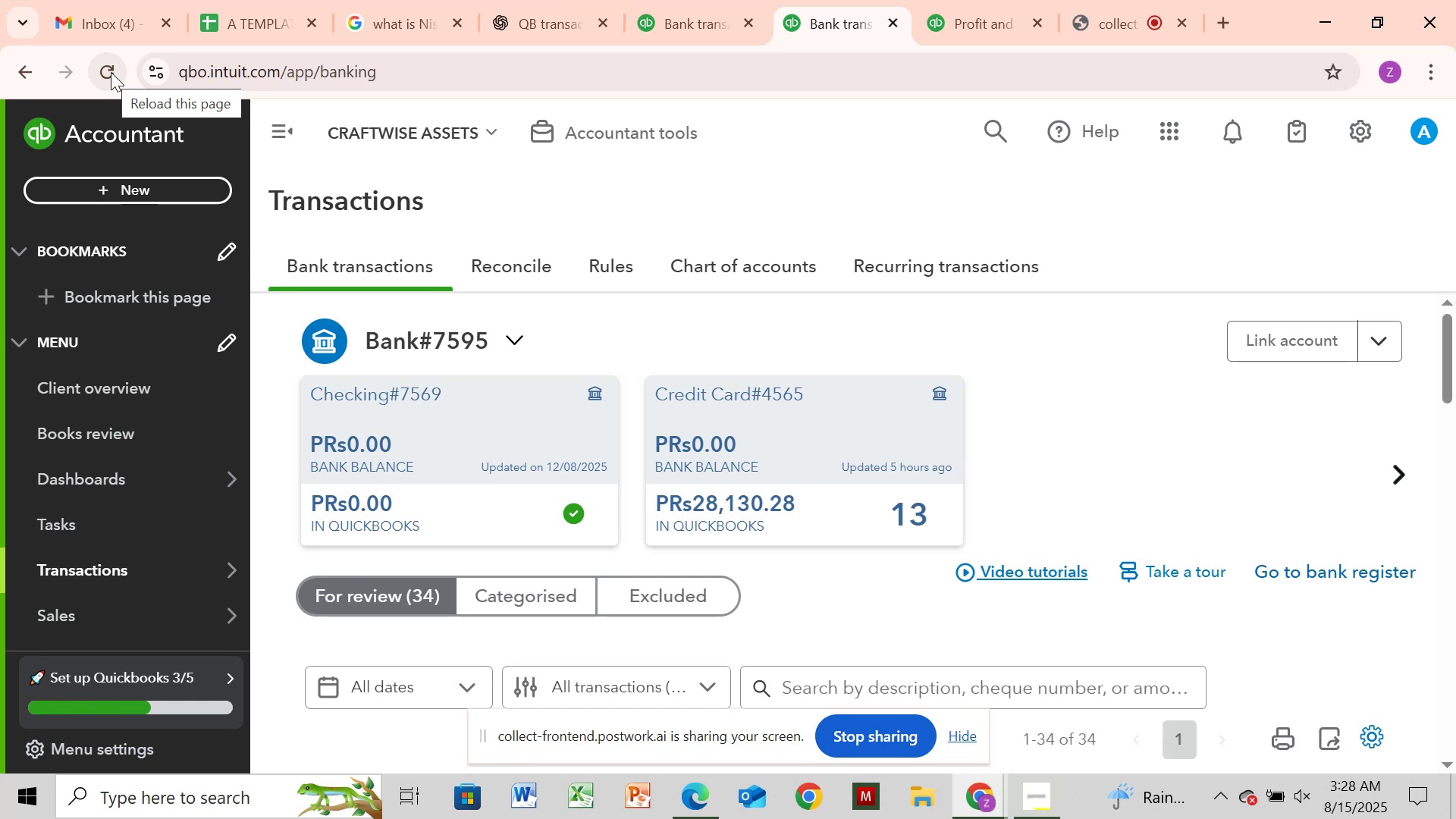 